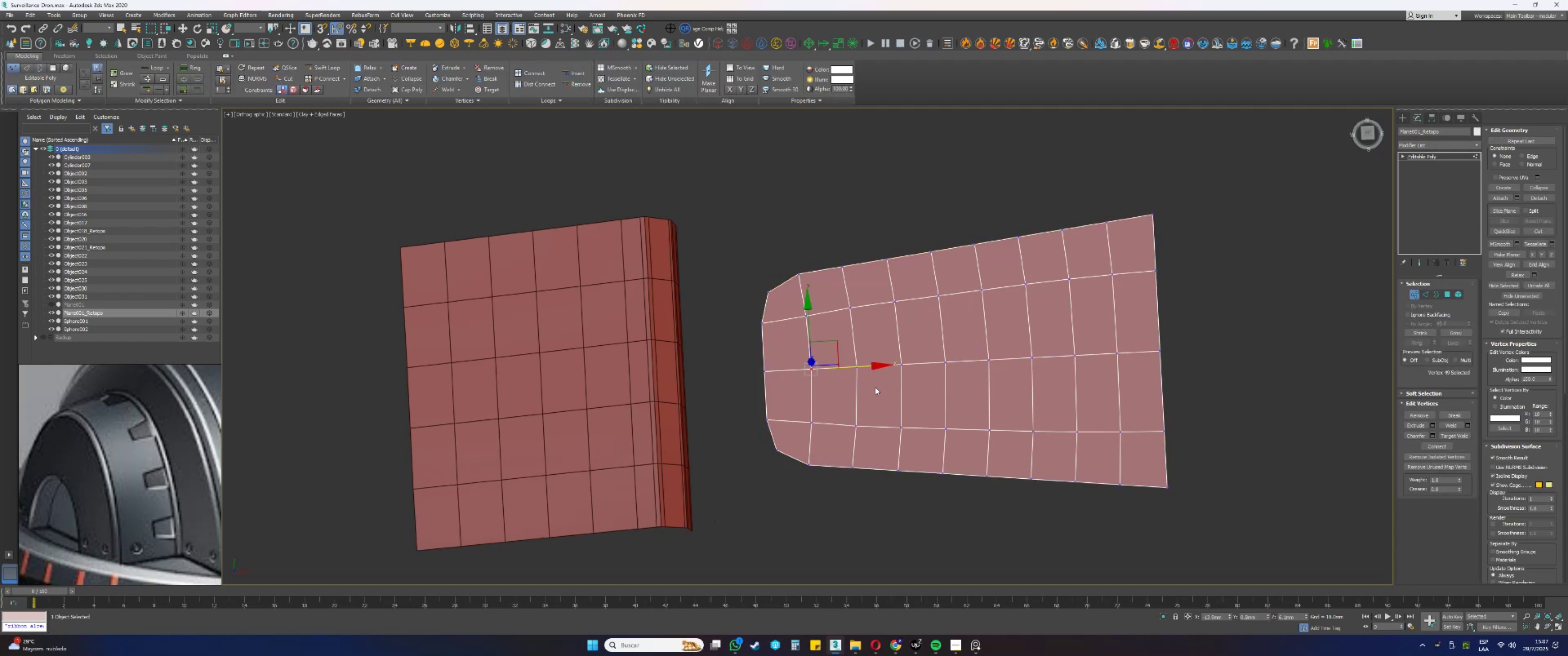 
left_click_drag(start_coordinate=[875, 409], to_coordinate=[742, 354])
 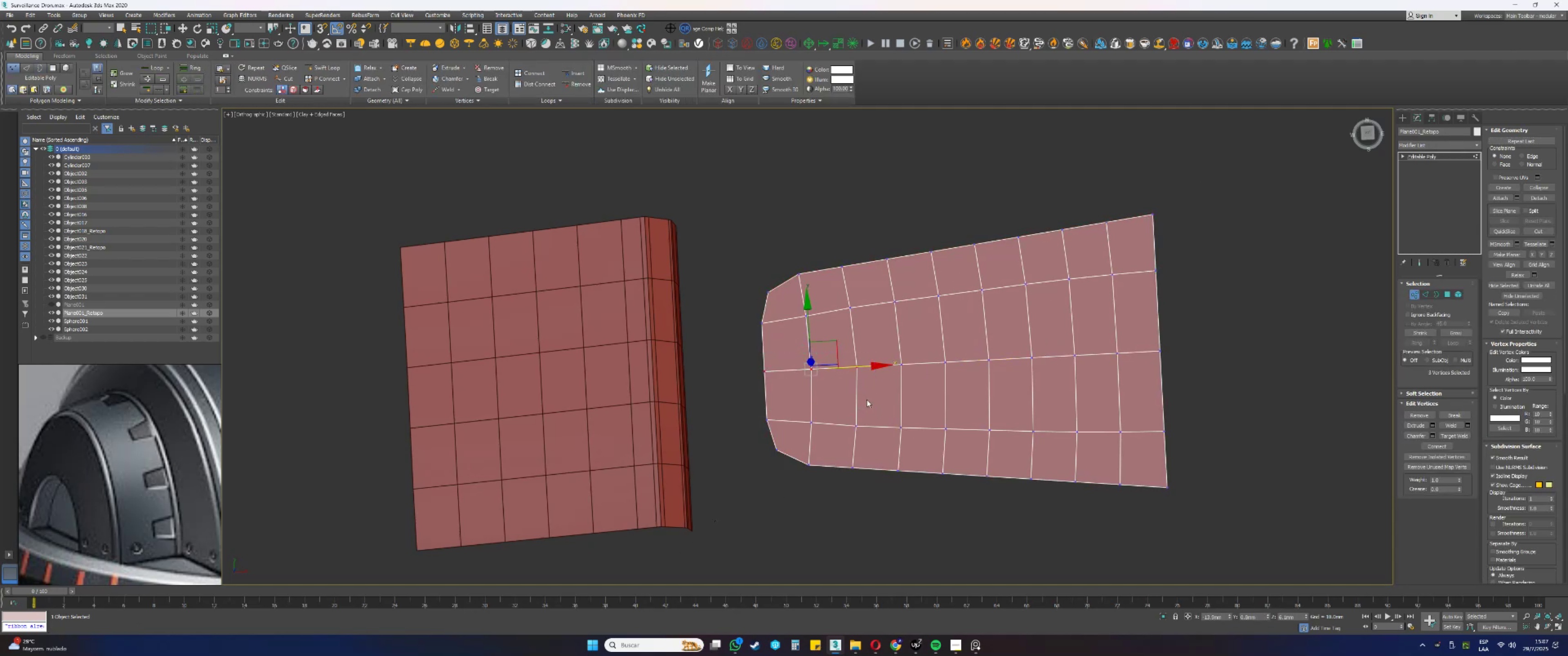 
left_click_drag(start_coordinate=[877, 401], to_coordinate=[732, 342])
 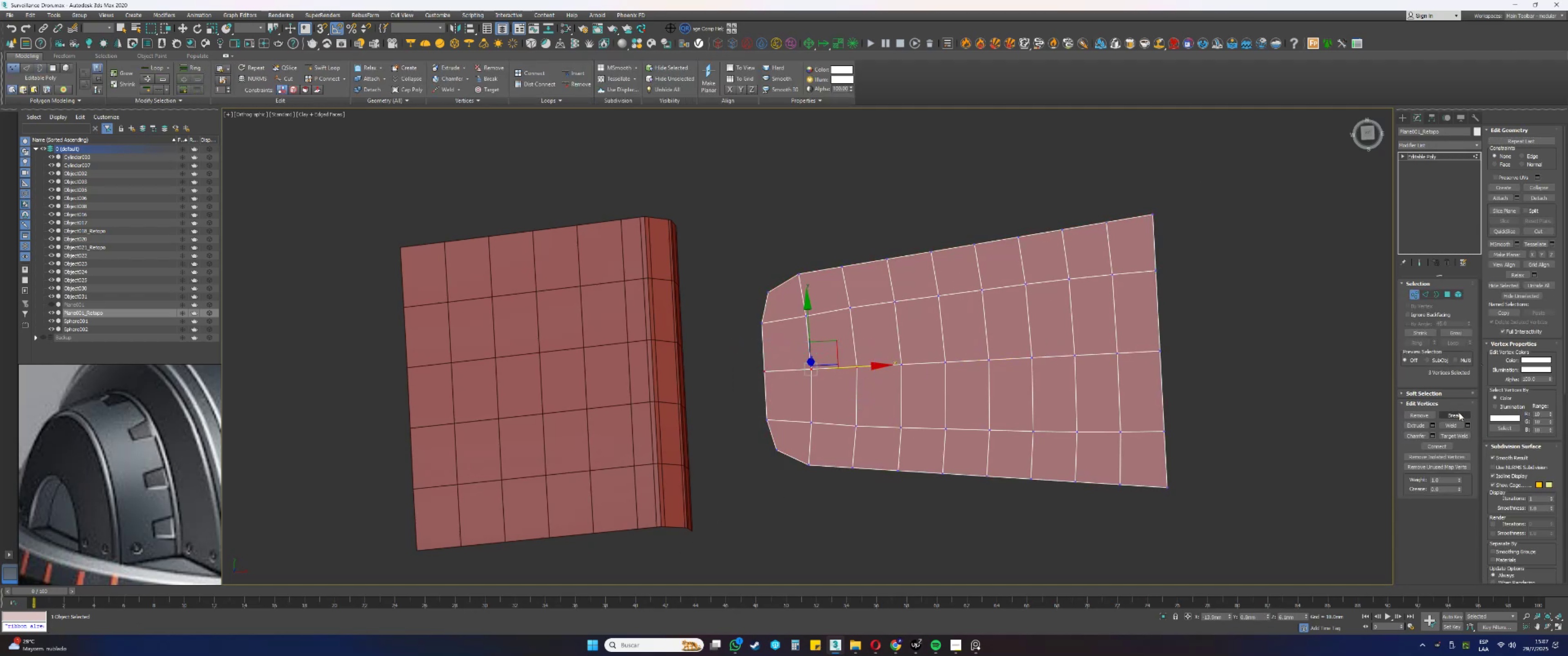 
double_click([1455, 424])
 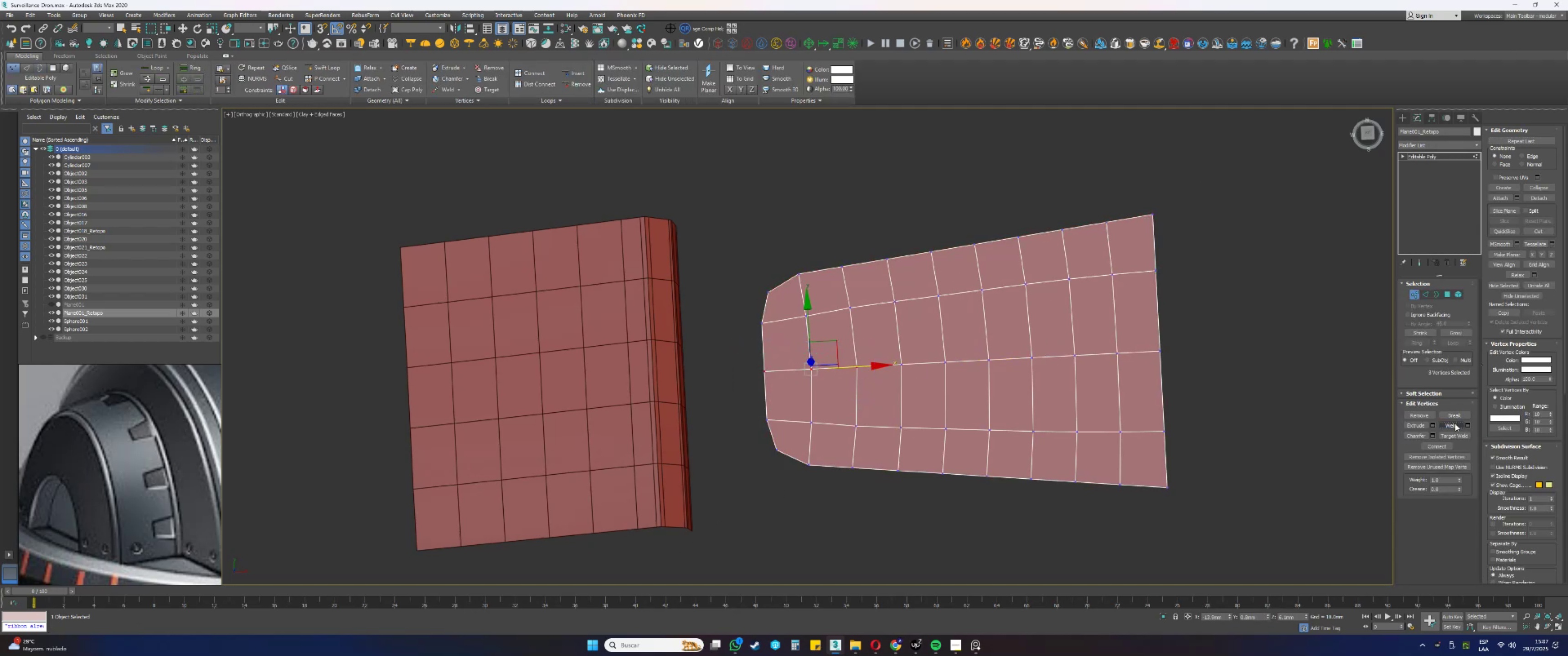 
triple_click([1455, 424])
 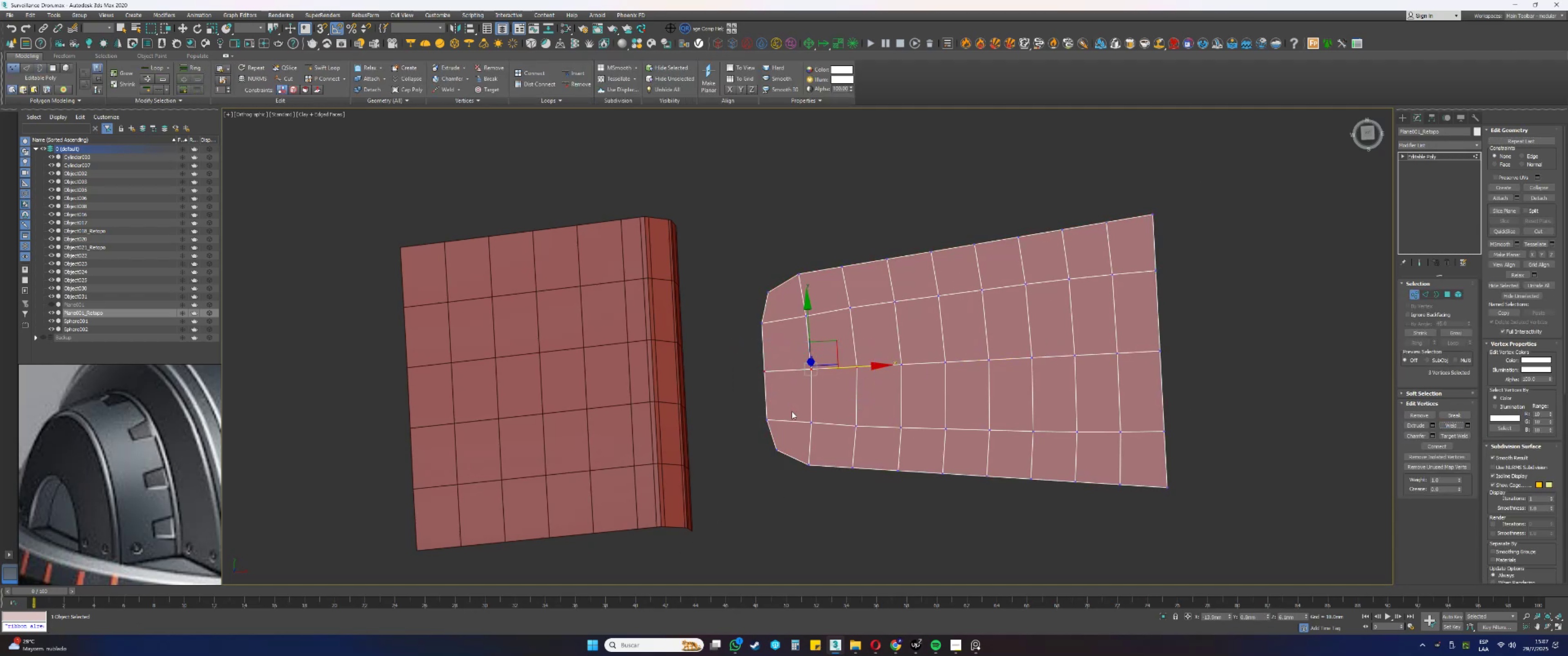 
scroll: coordinate [774, 374], scroll_direction: down, amount: 1.0
 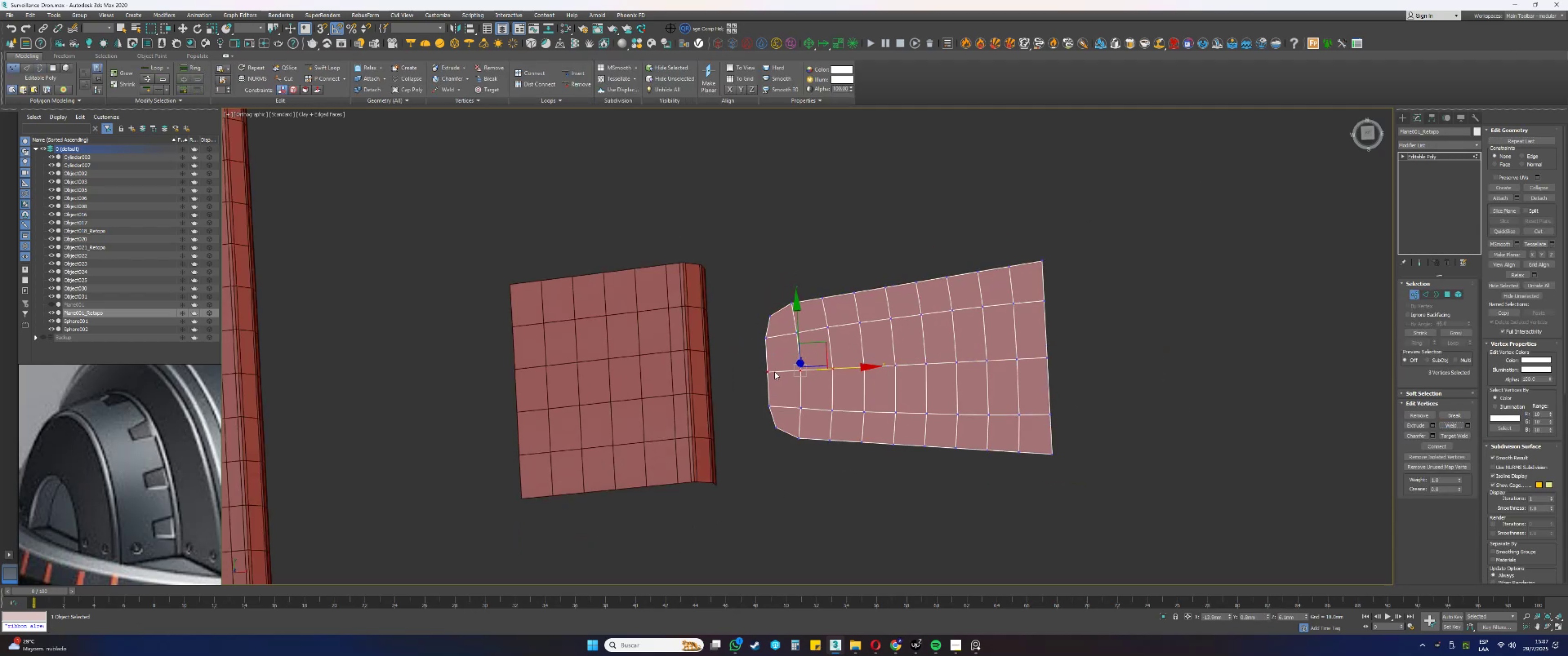 
scroll: coordinate [775, 364], scroll_direction: up, amount: 3.0
 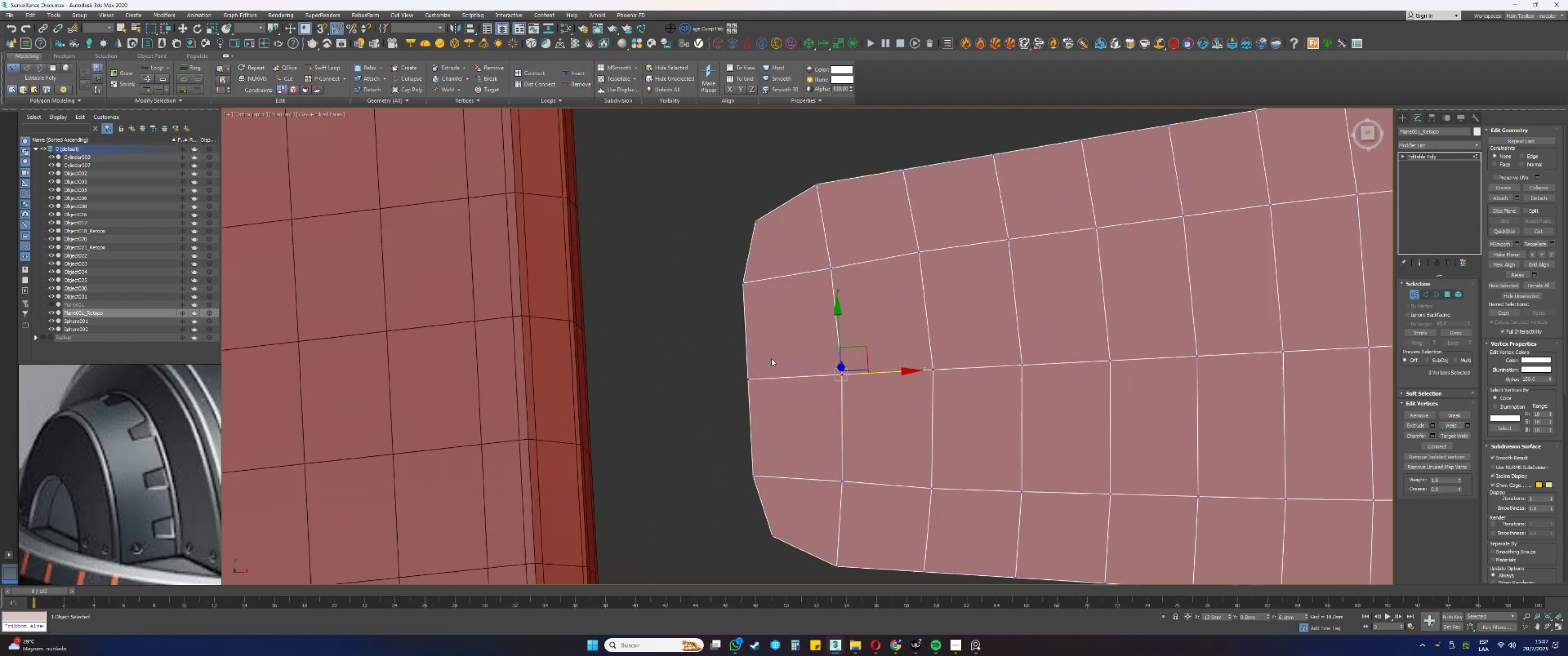 
type(31)
 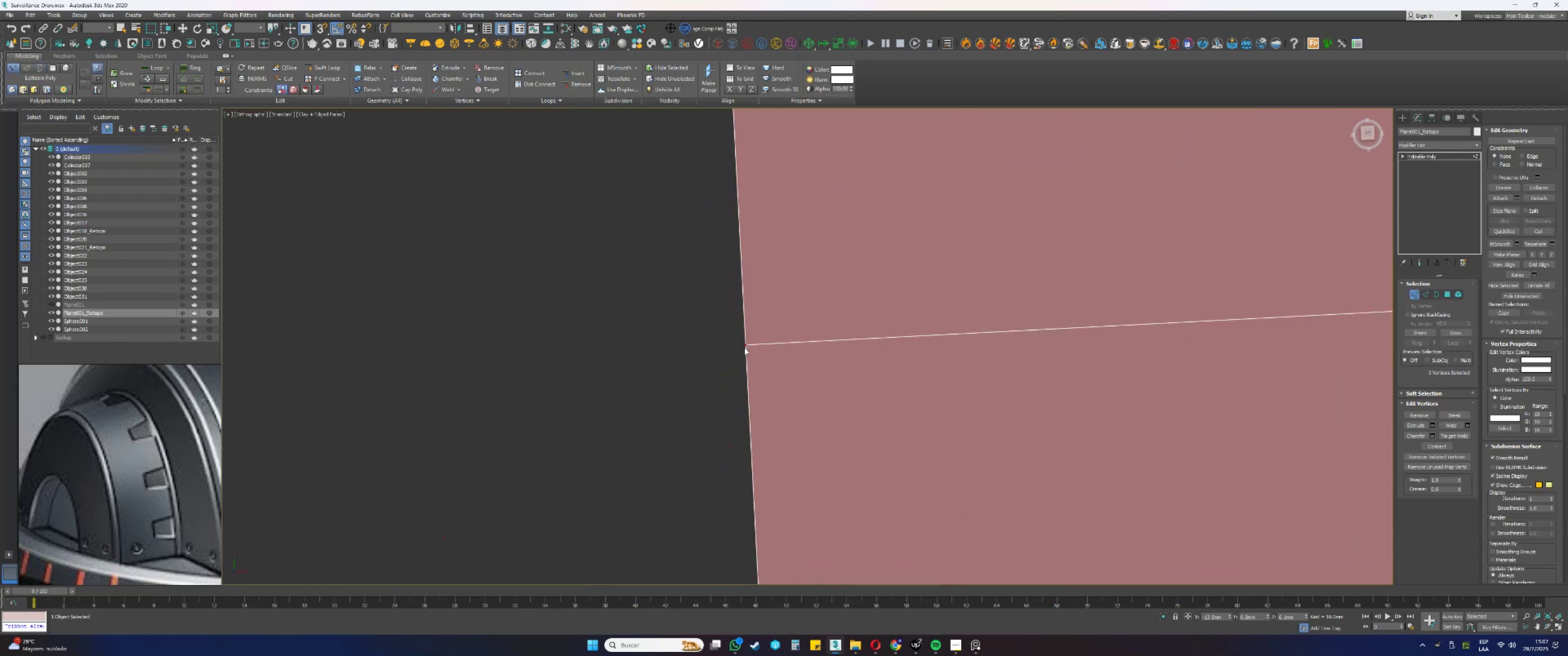 
left_click_drag(start_coordinate=[800, 395], to_coordinate=[787, 339])
 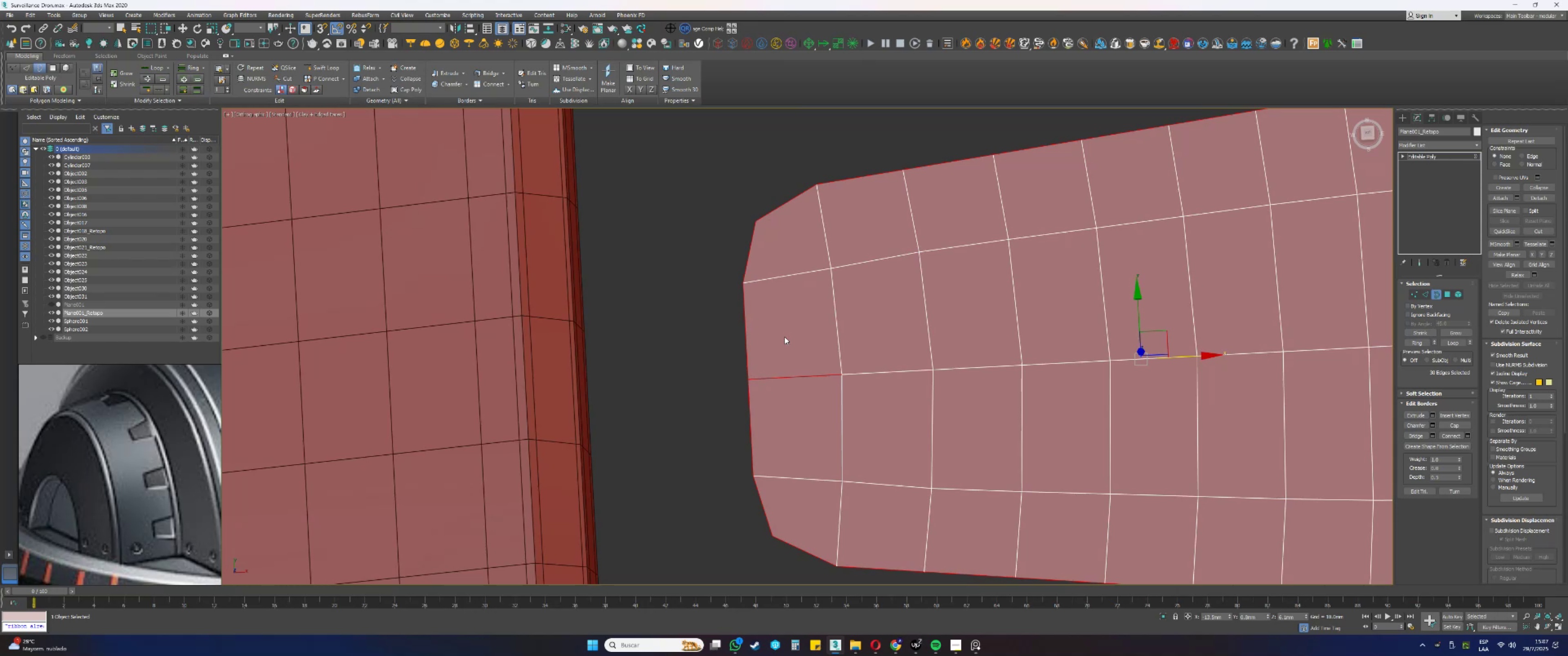 
scroll: coordinate [736, 351], scroll_direction: up, amount: 9.0
 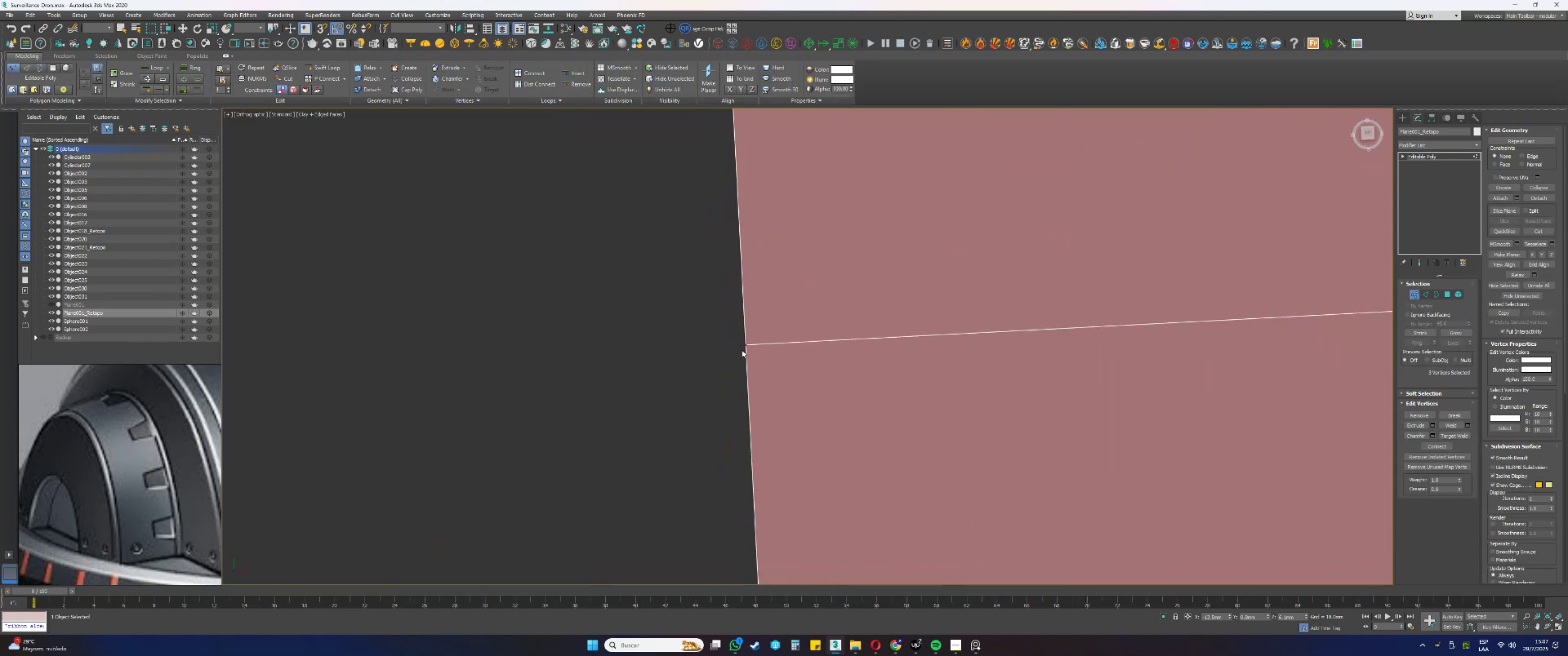 
left_click([746, 346])
 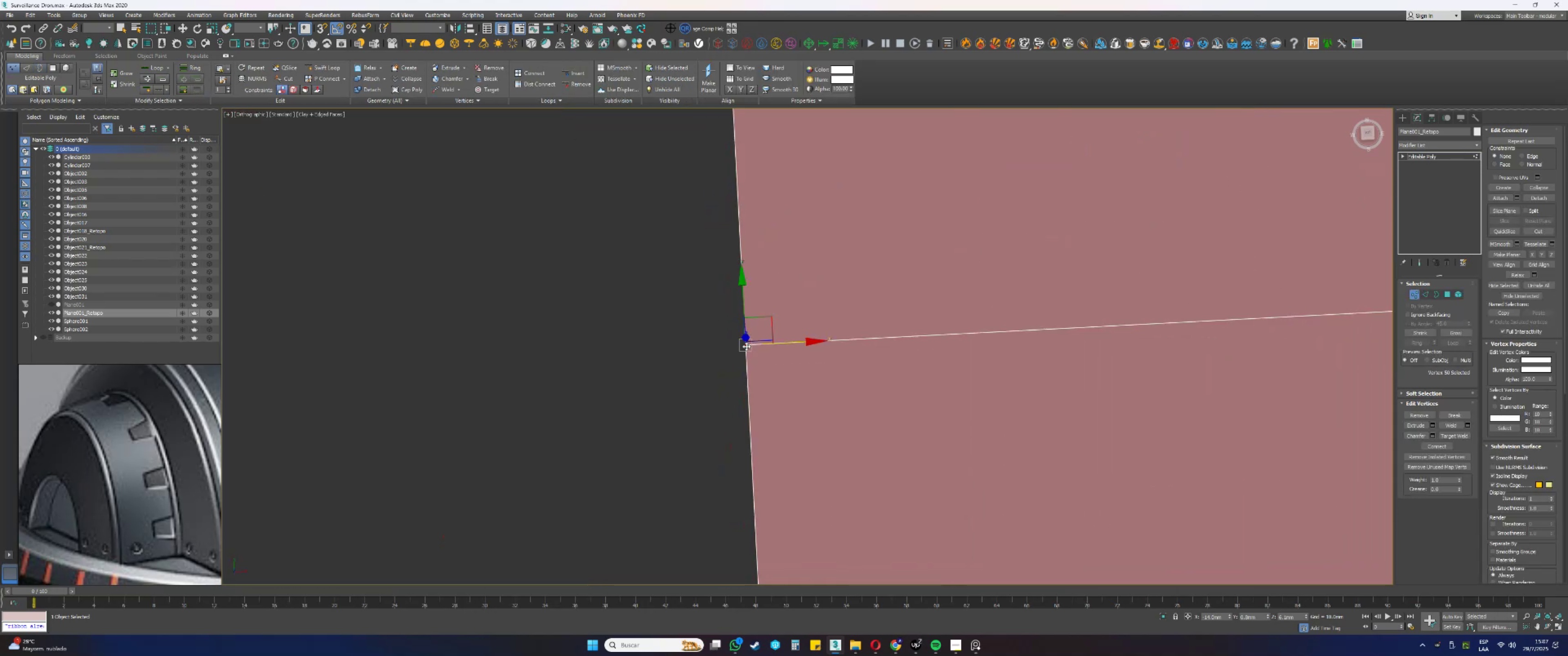 
scroll: coordinate [691, 338], scroll_direction: down, amount: 10.0
 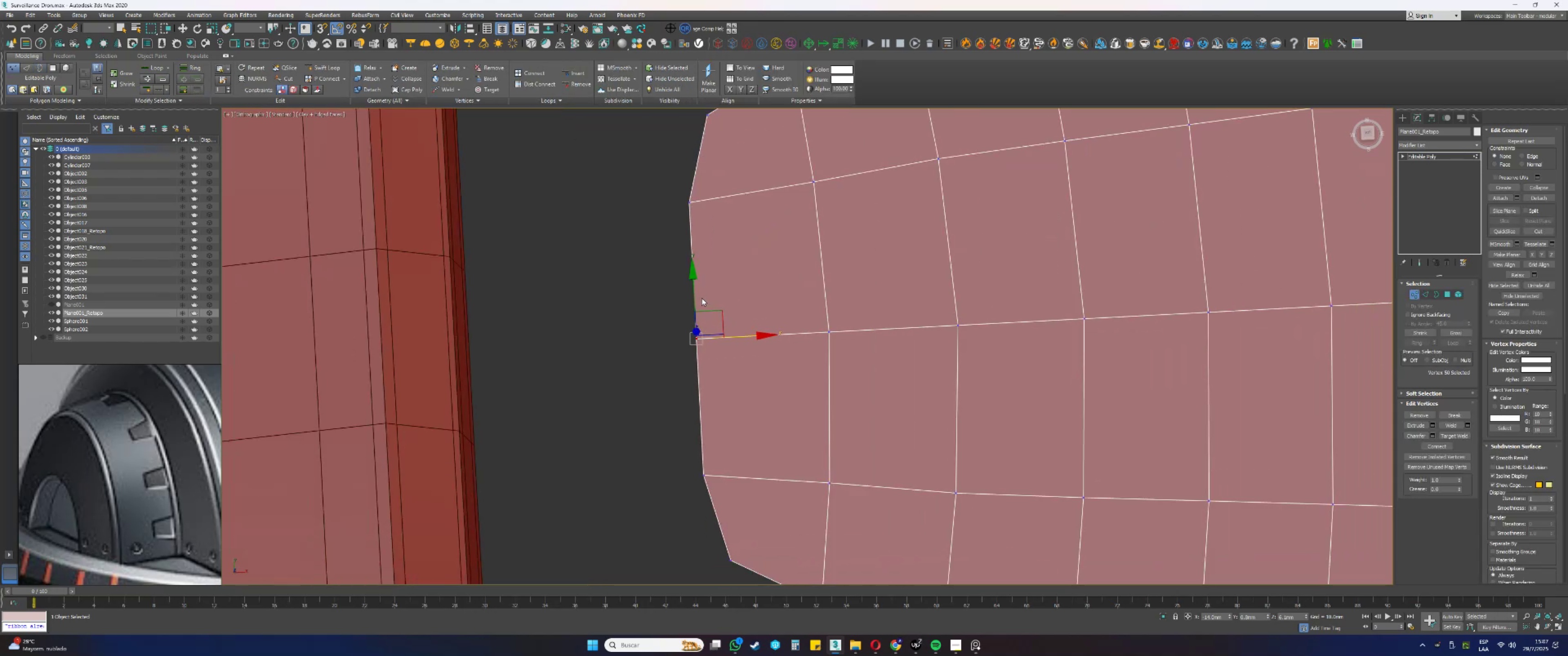 
left_click_drag(start_coordinate=[692, 295], to_coordinate=[700, 232])
 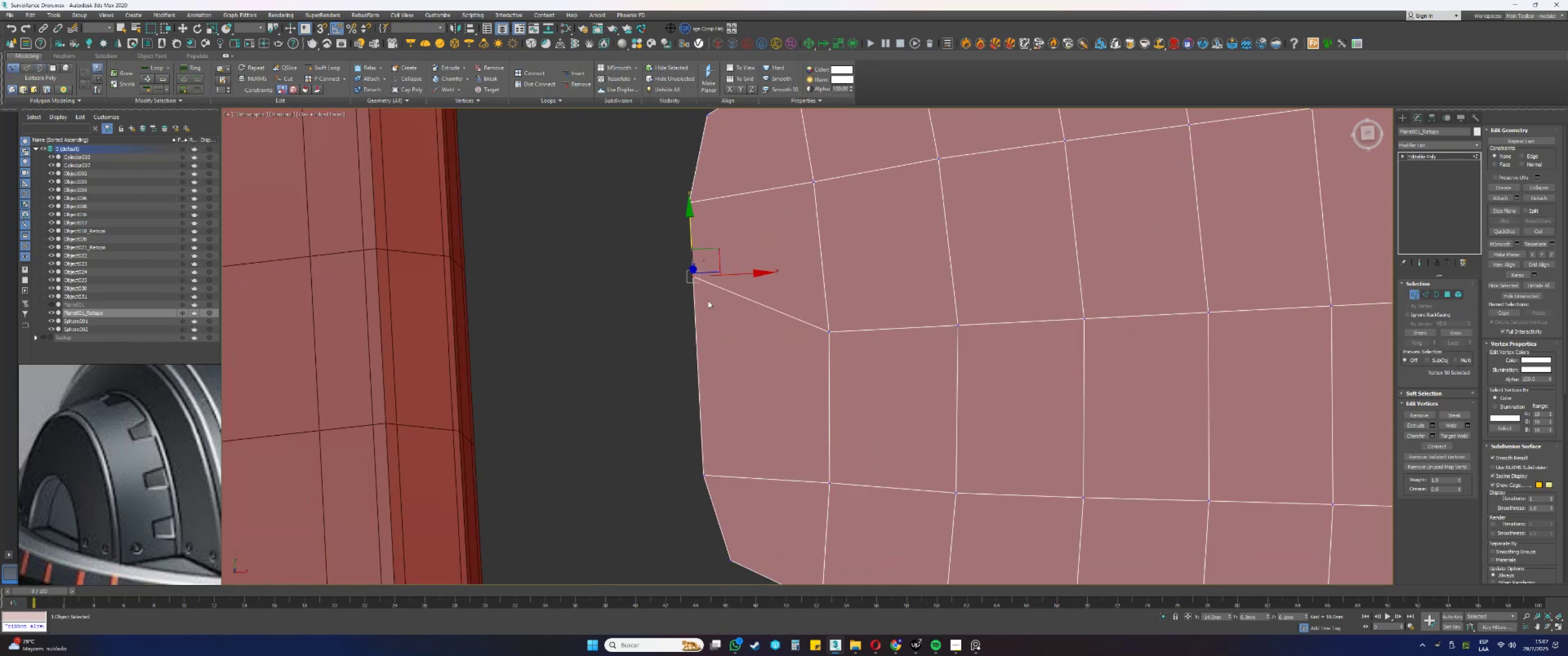 
scroll: coordinate [739, 325], scroll_direction: down, amount: 1.0
 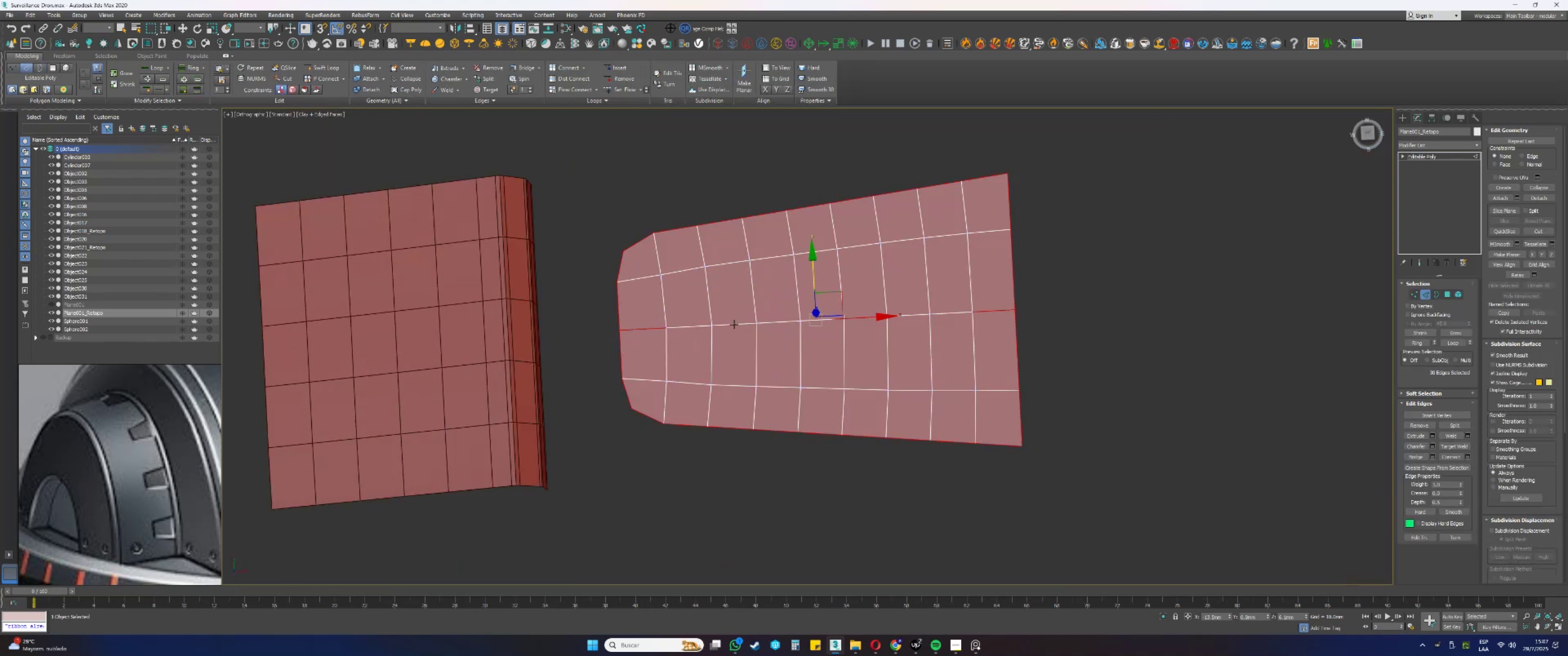 
key(Control+ControlLeft)
 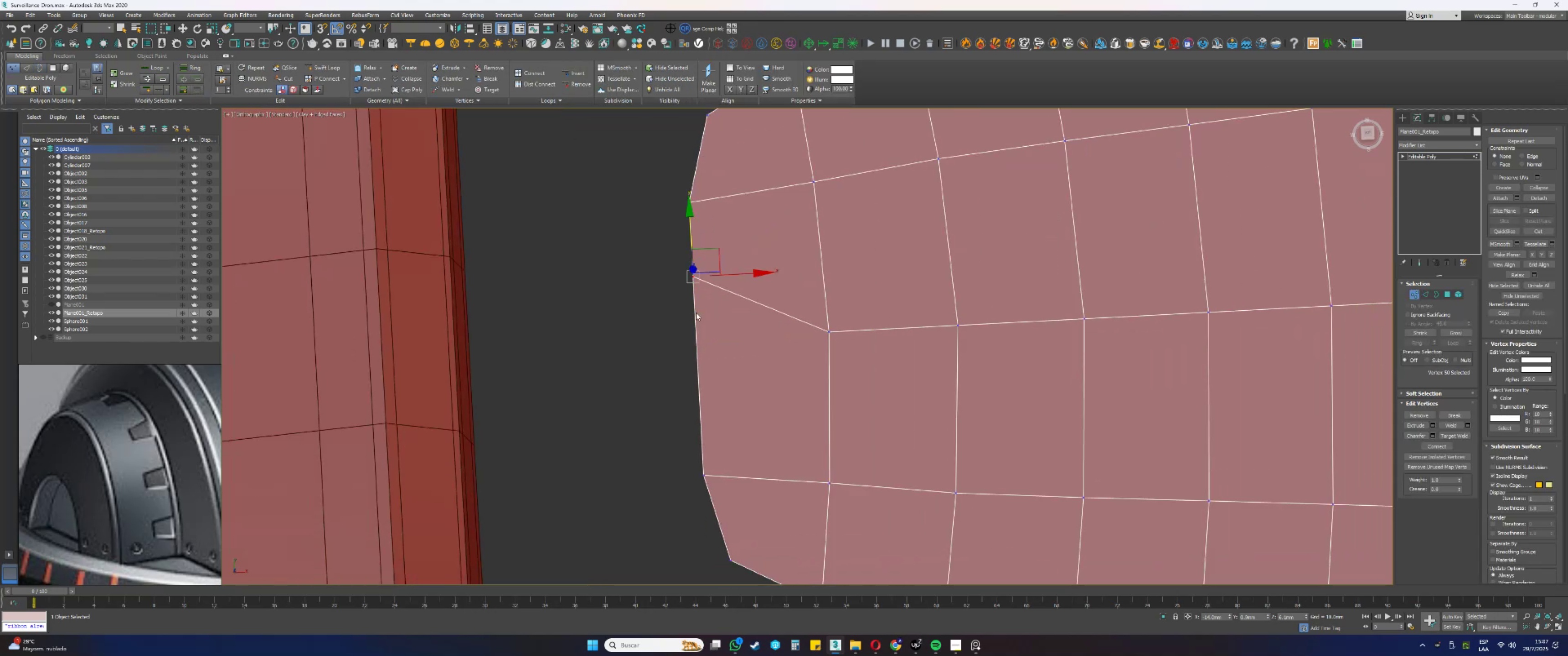 
key(Control+Z)
 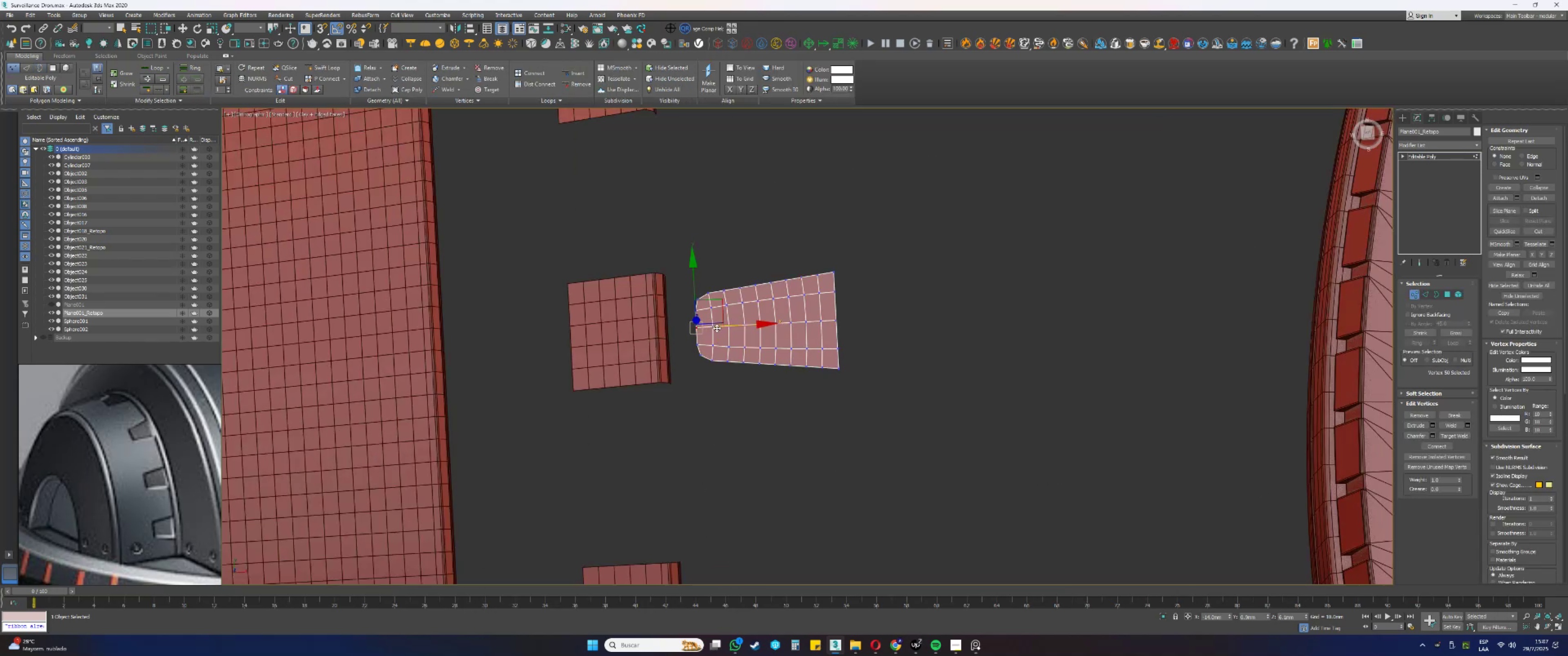 
key(2)
 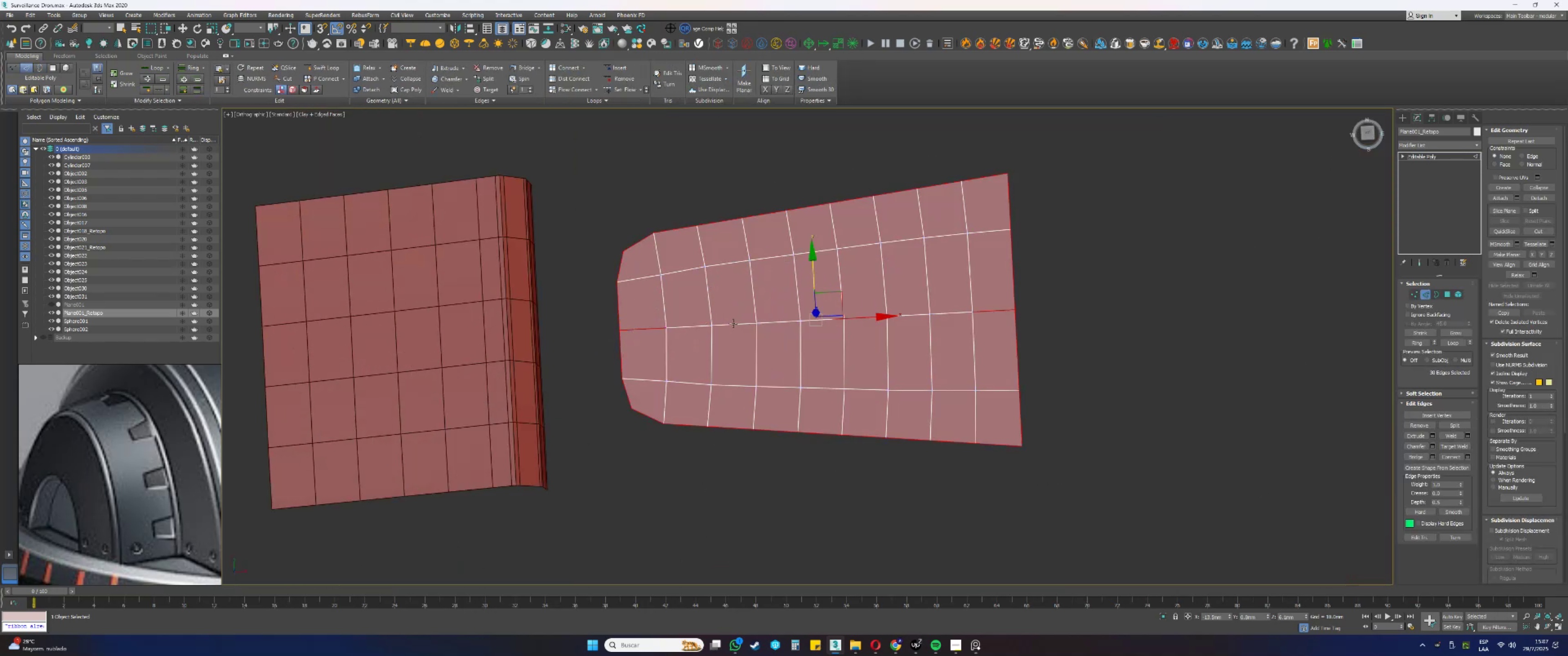 
double_click([732, 323])
 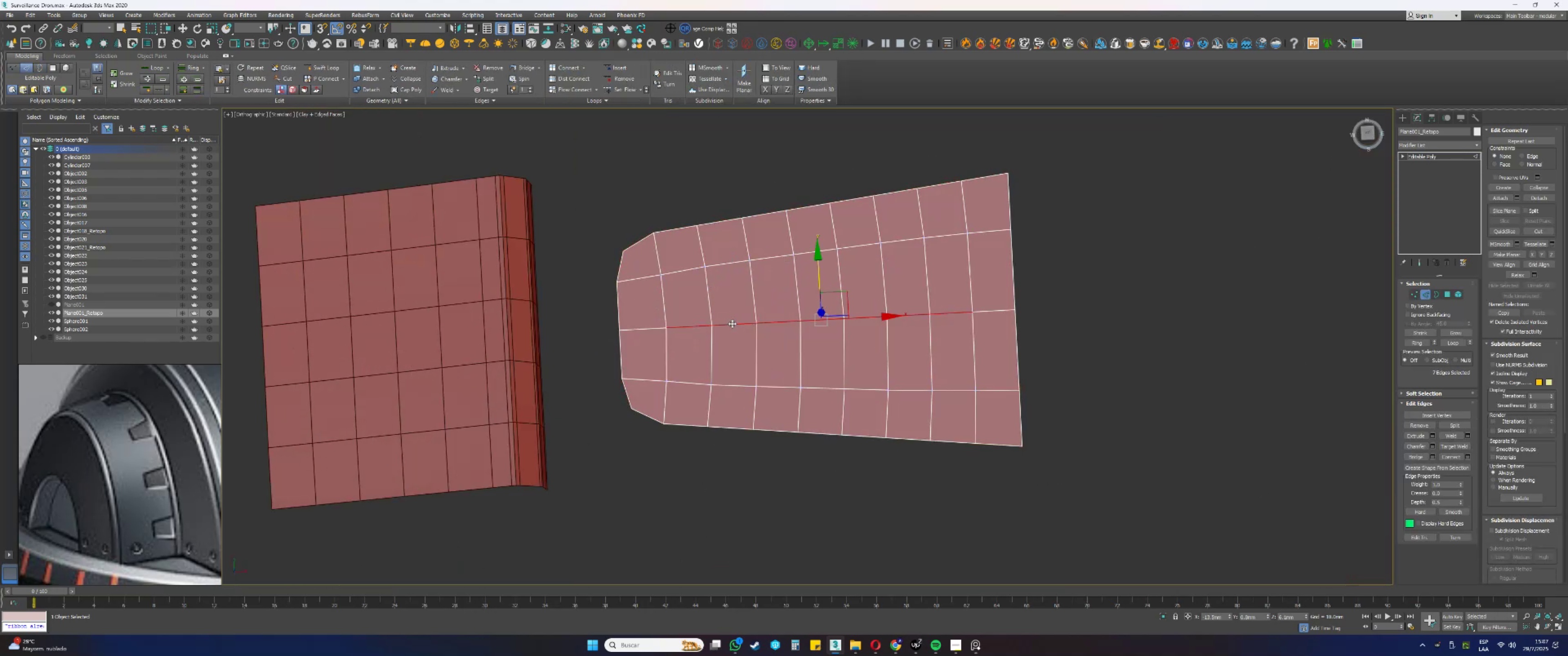 
key(Control+Backspace)
 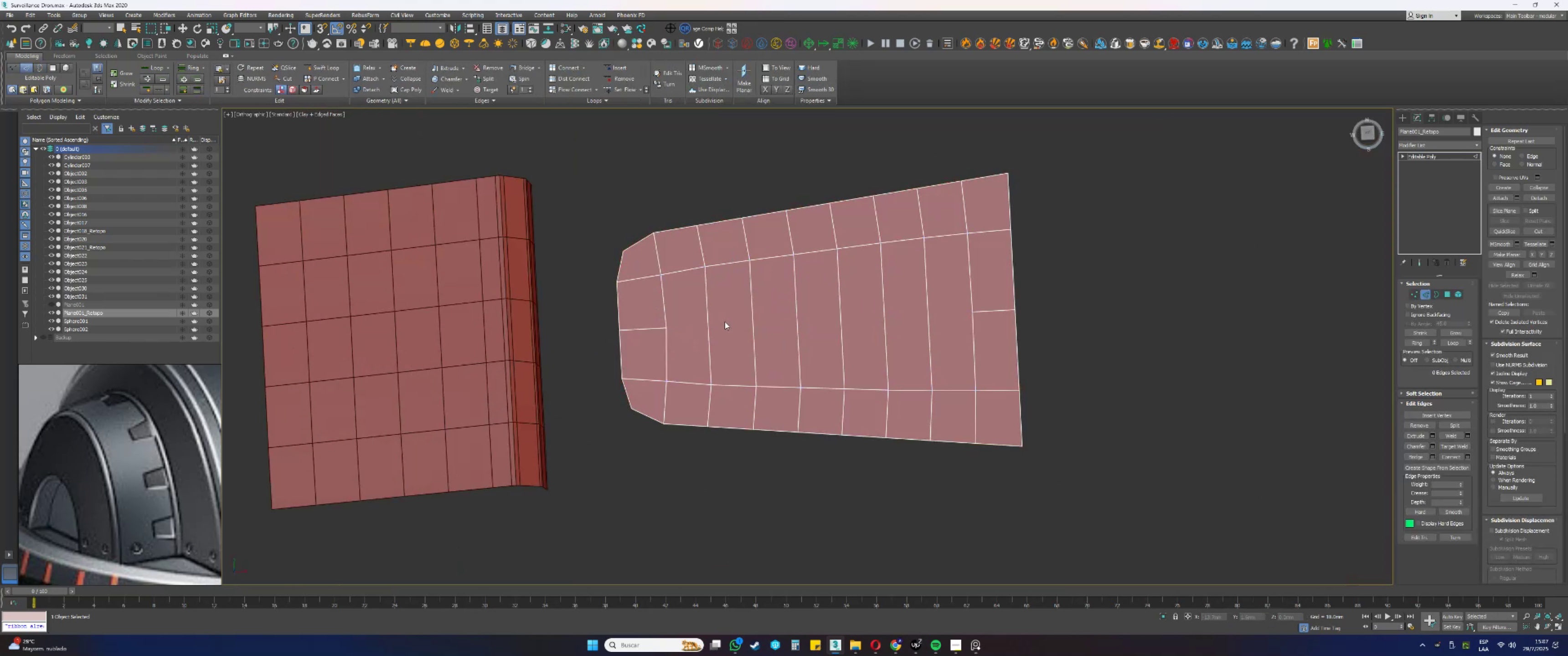 
left_click_drag(start_coordinate=[656, 337], to_coordinate=[650, 319])
 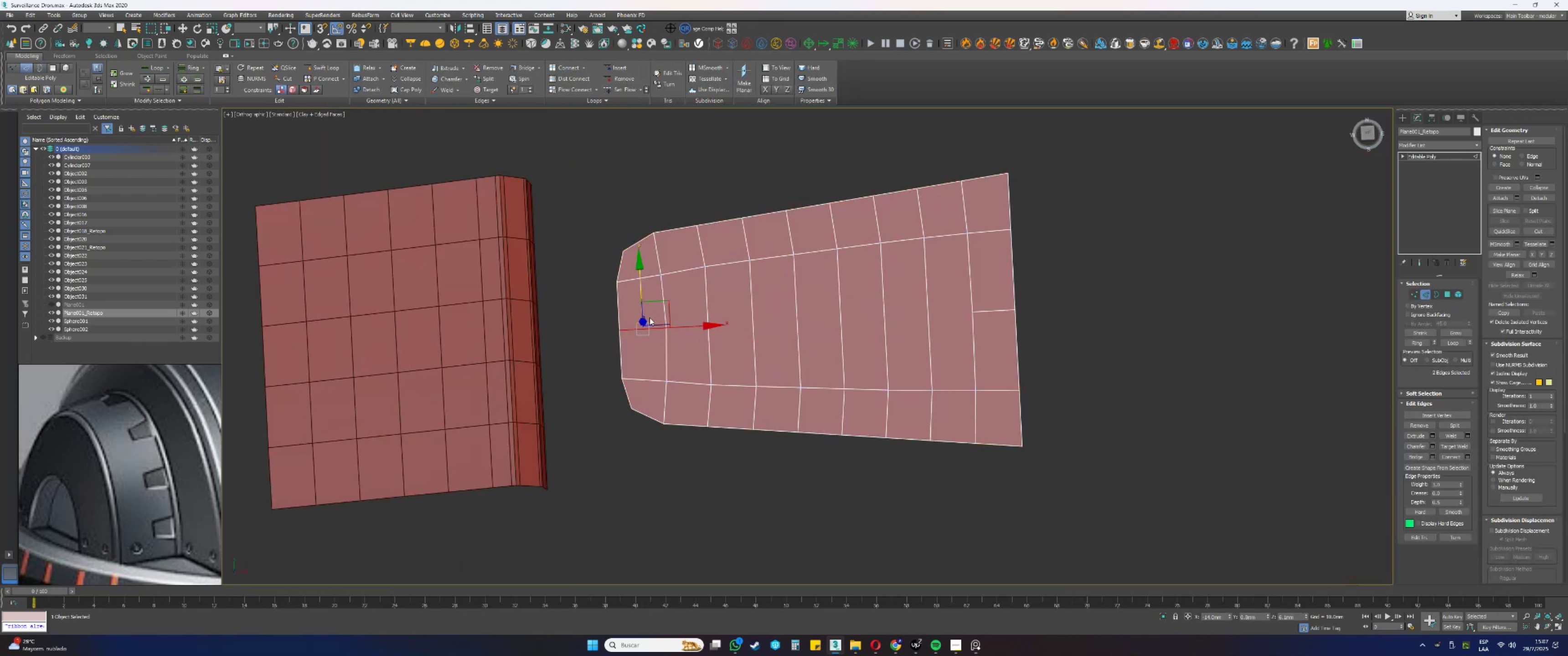 
key(Control+Backspace)
 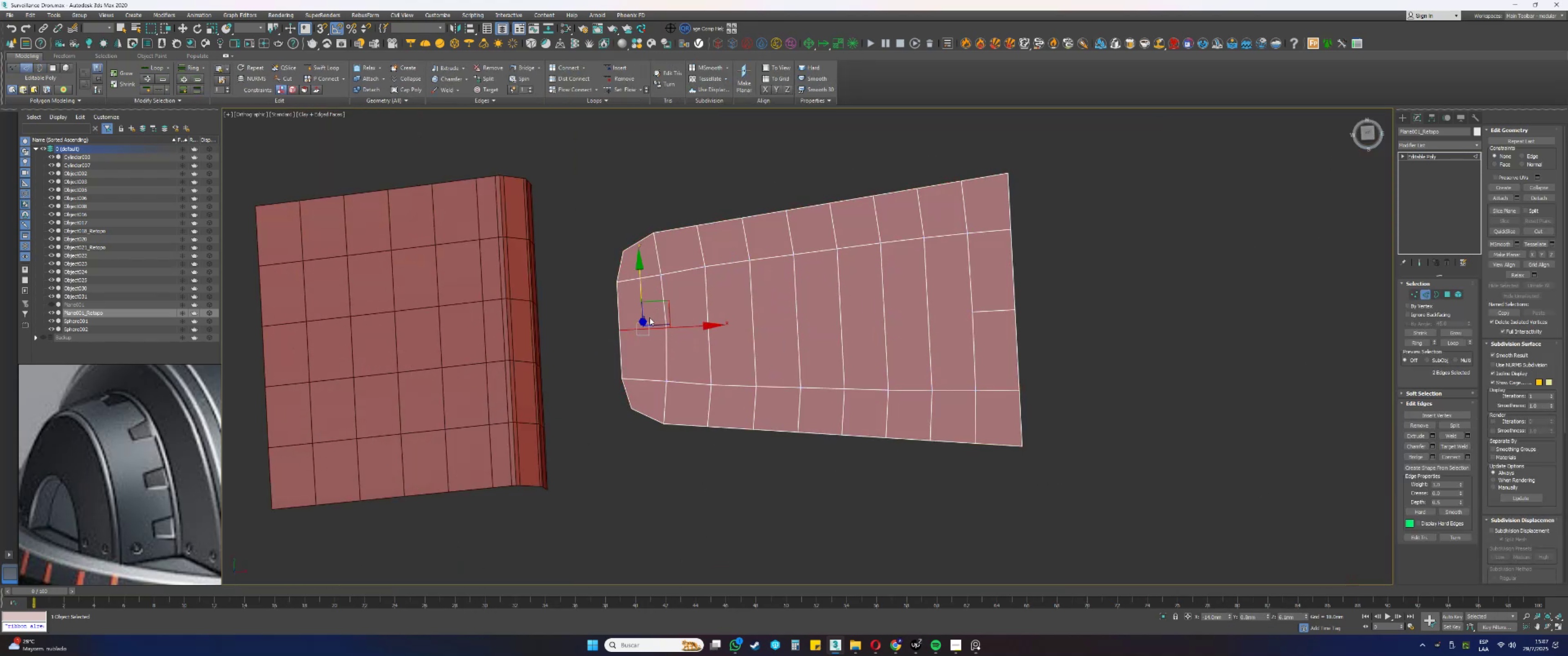 
key(Delete)
 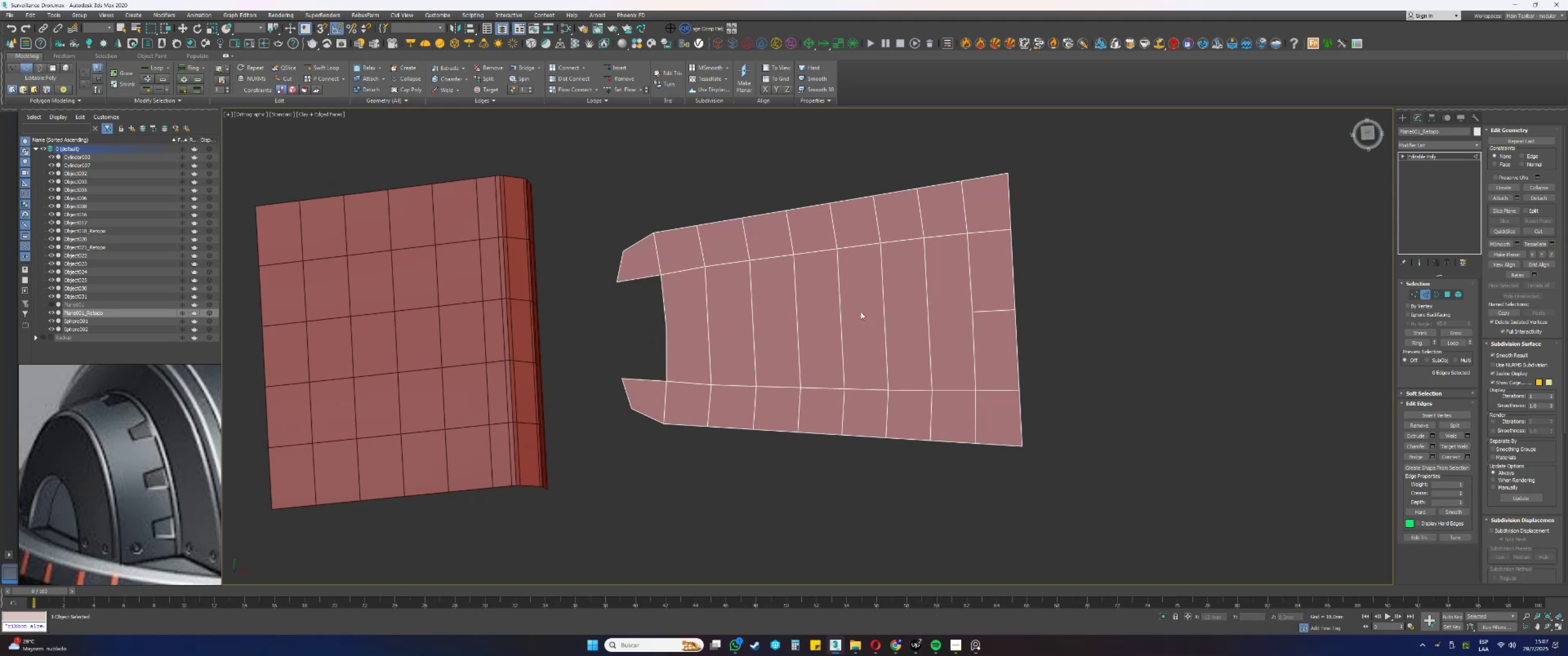 
left_click_drag(start_coordinate=[997, 320], to_coordinate=[992, 293])
 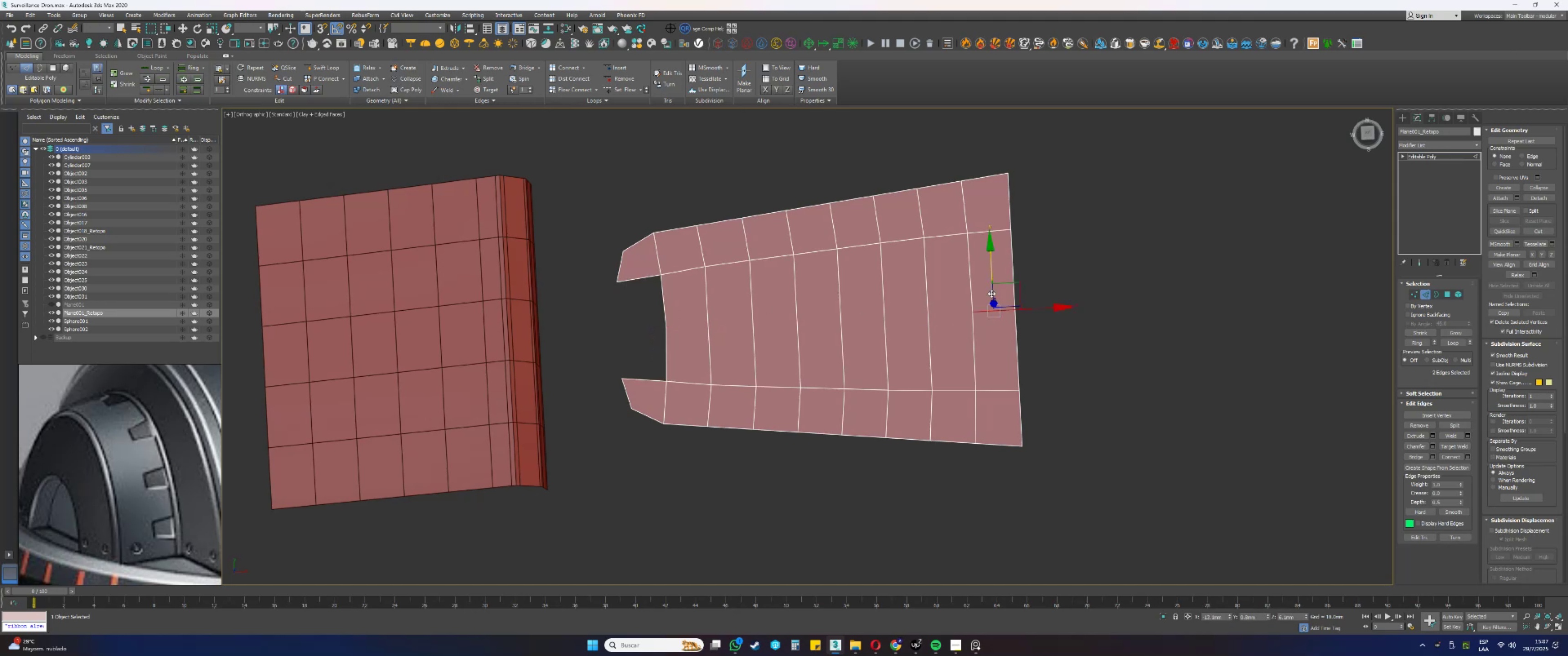 
key(Control+ControlLeft)
 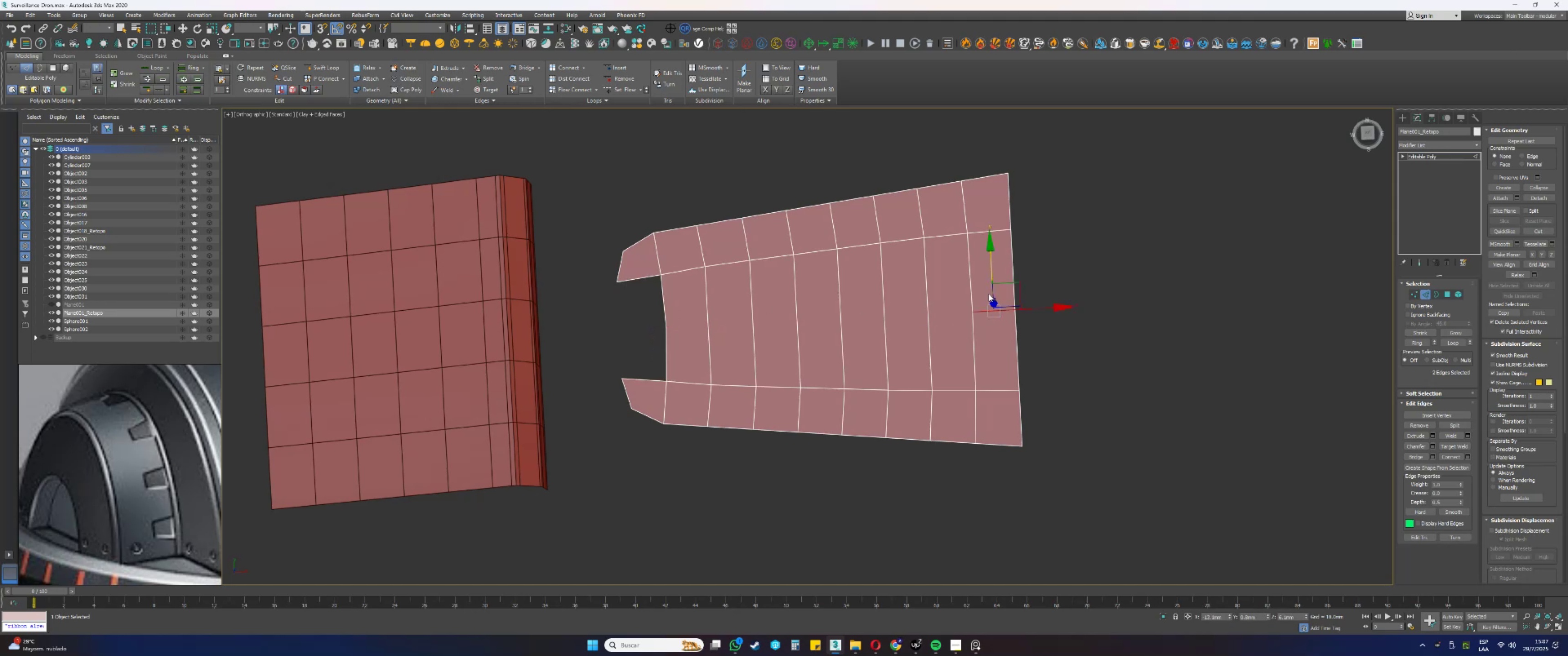 
key(Control+Z)
 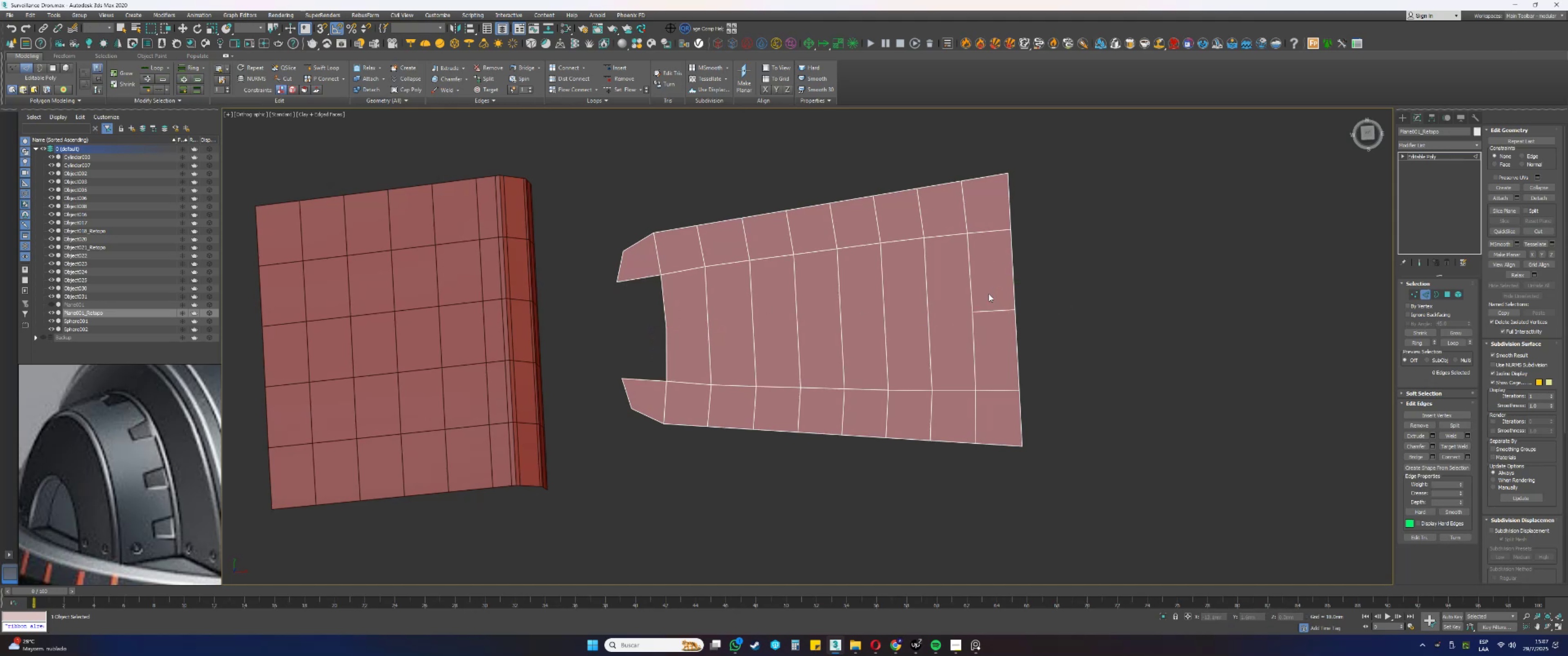 
key(Control+ControlLeft)
 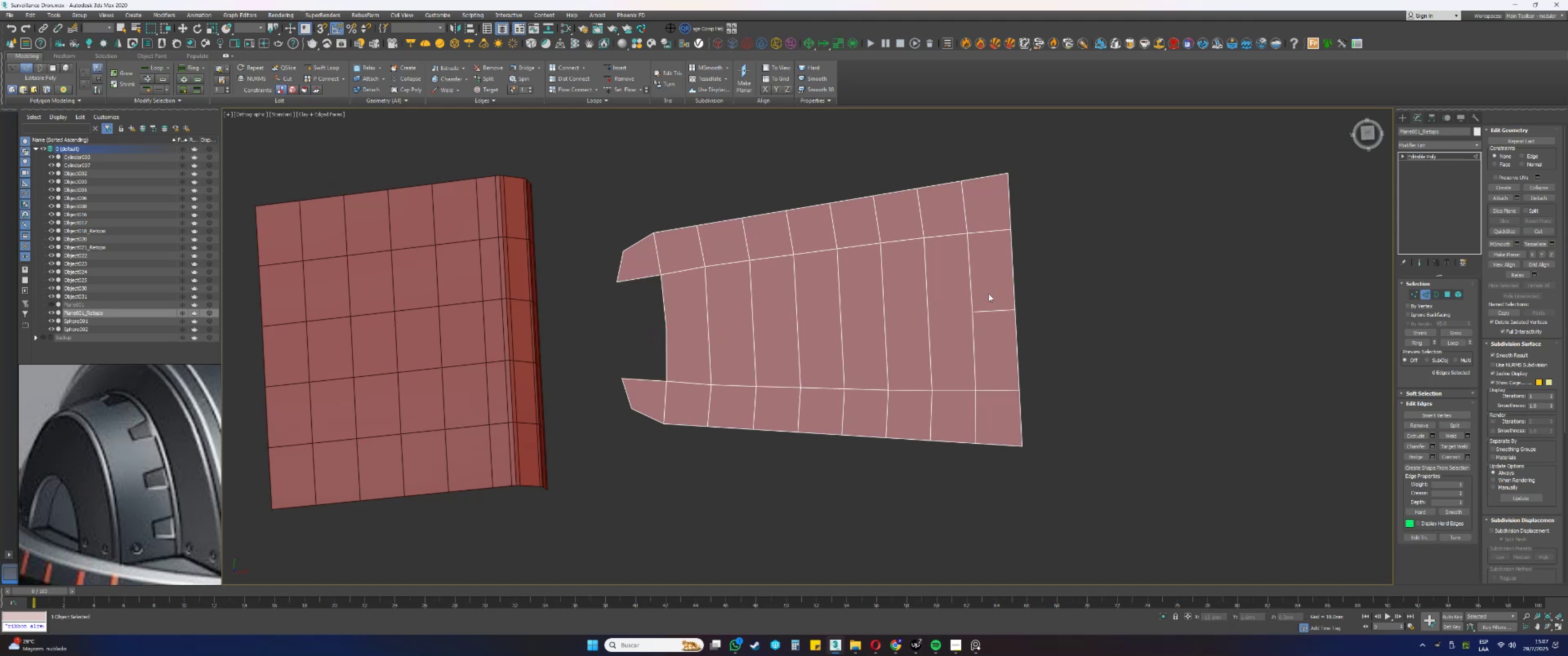 
key(Control+Z)
 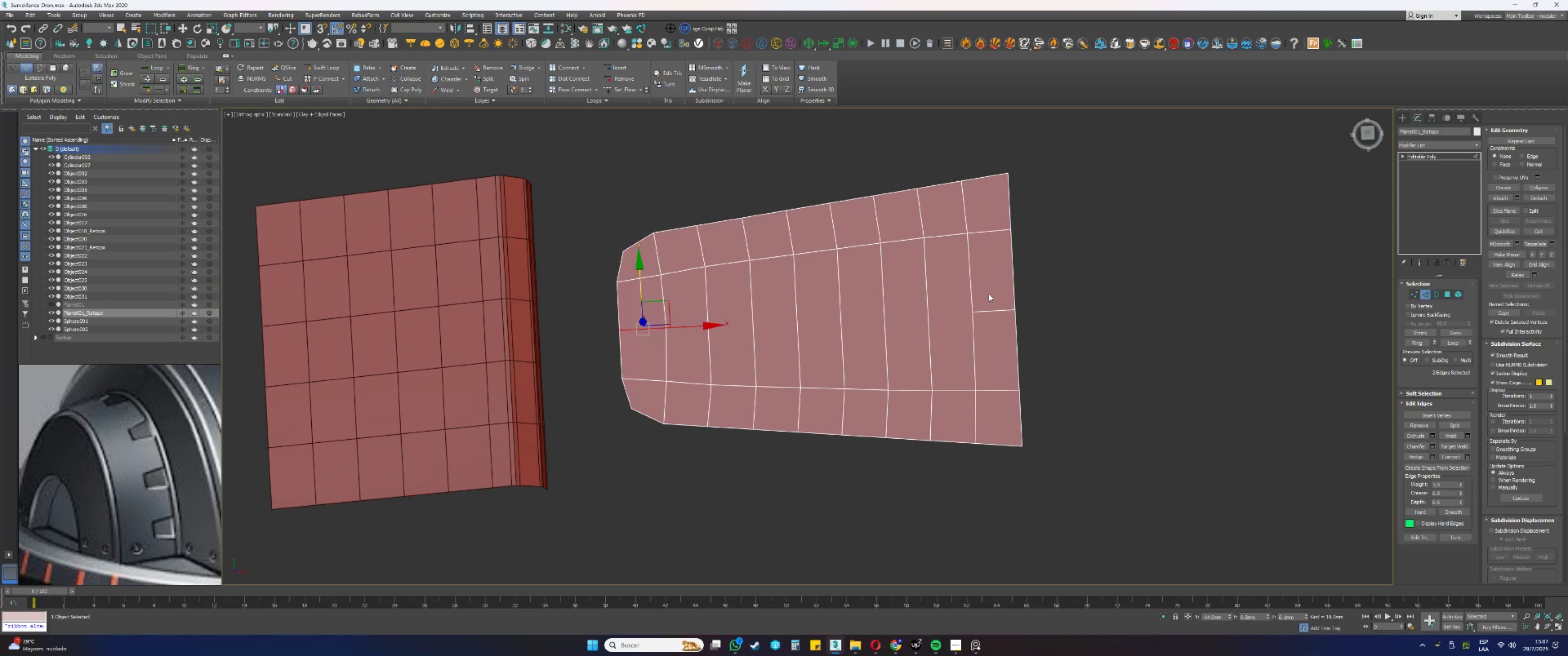 
key(Control+ControlLeft)
 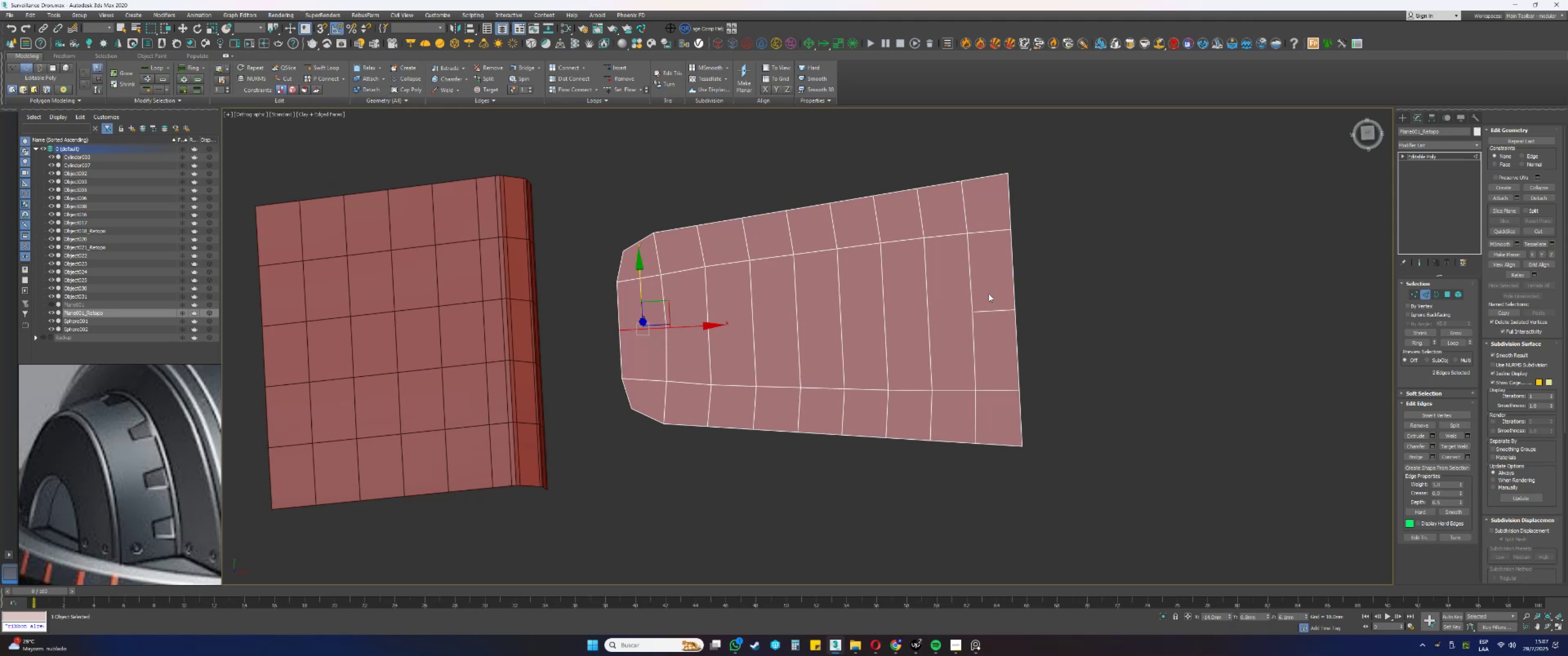 
key(Control+Z)
 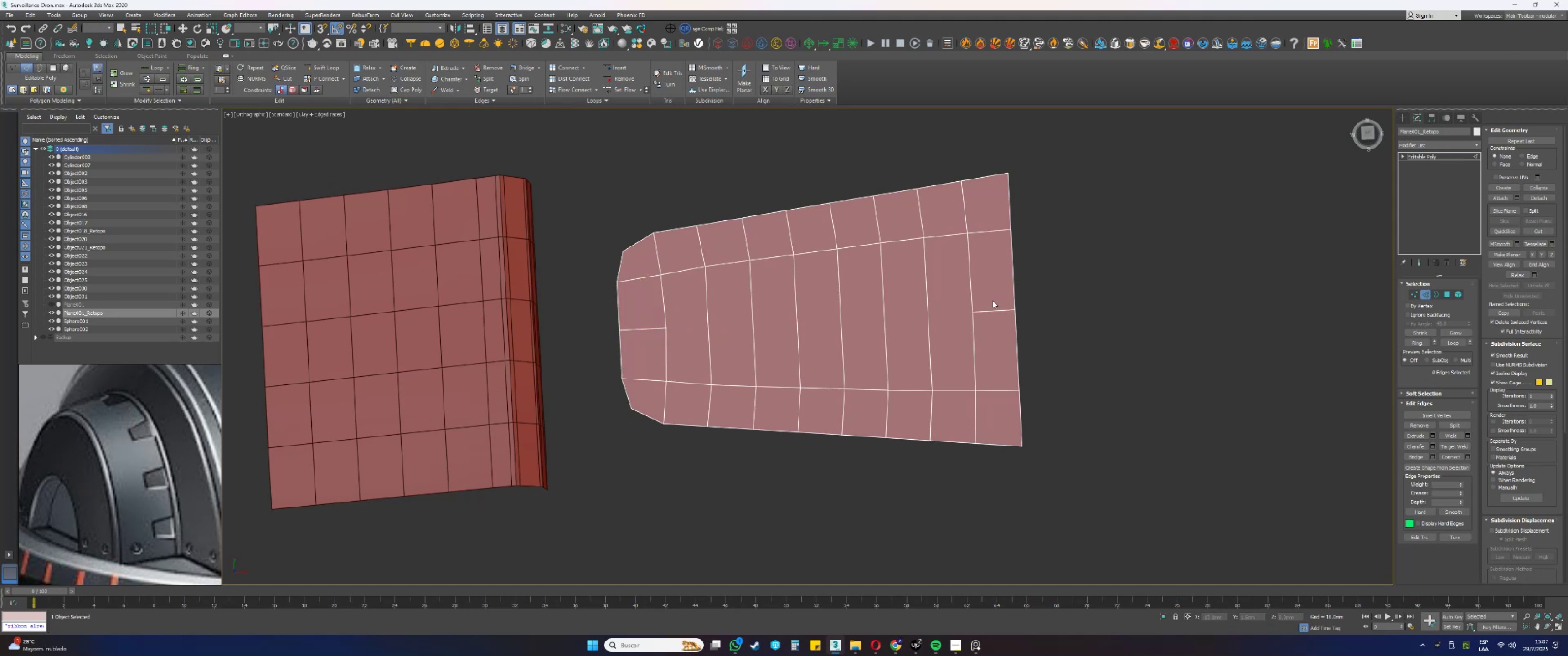 
key(Control+ControlLeft)
 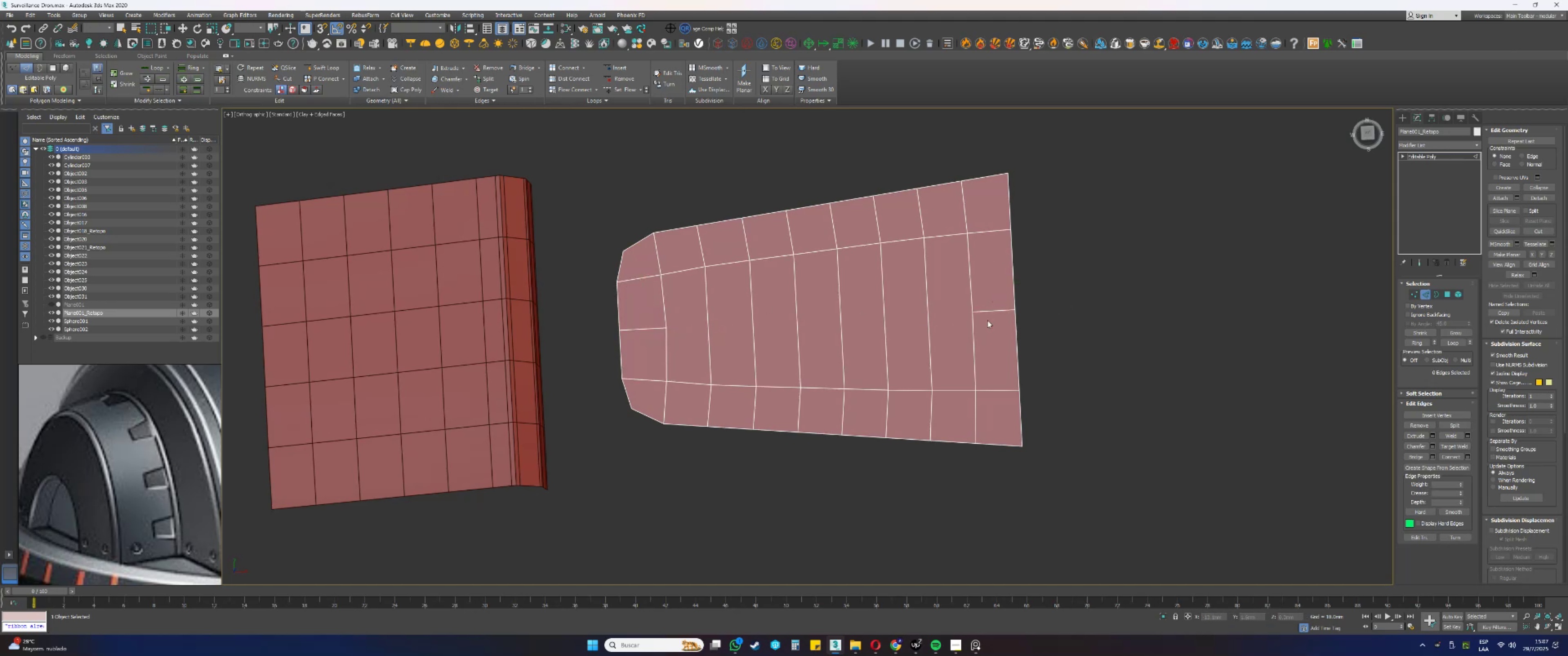 
key(Control+Z)
 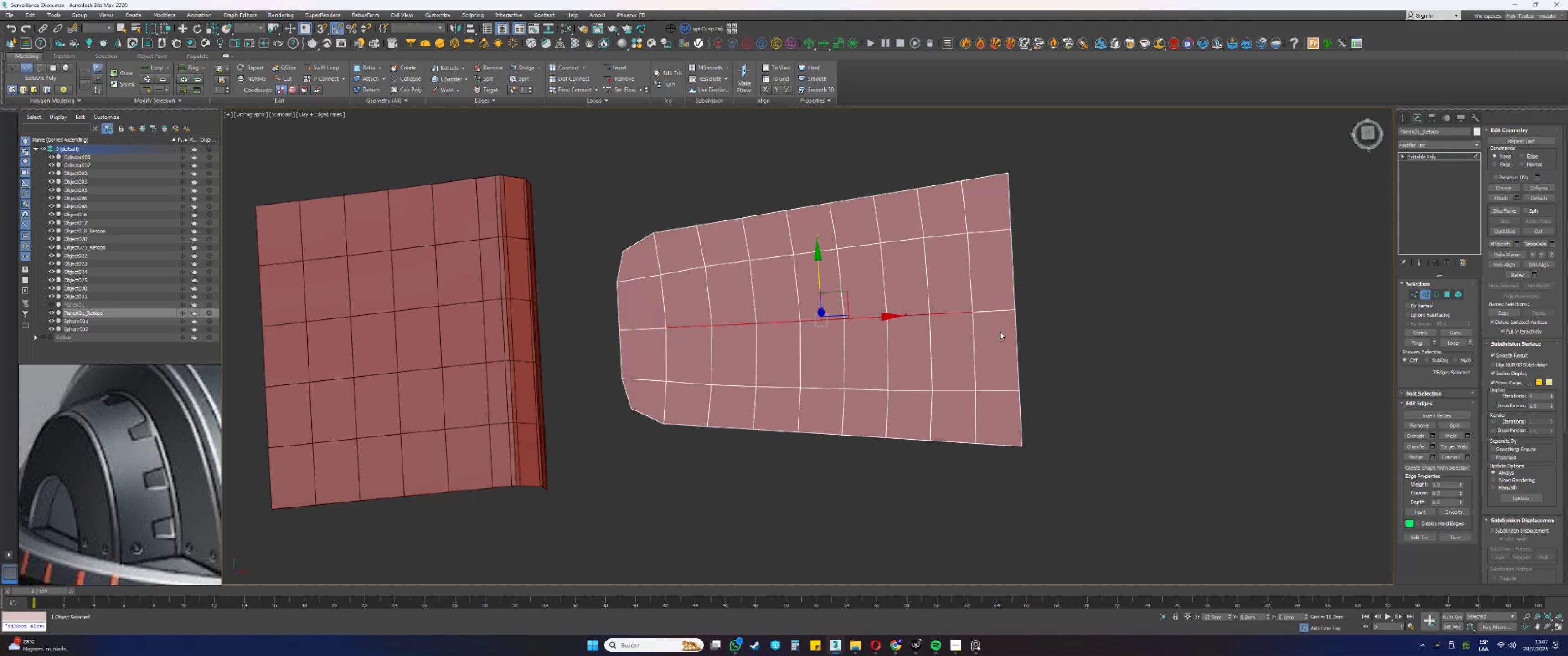 
left_click_drag(start_coordinate=[1001, 318], to_coordinate=[1001, 286])
 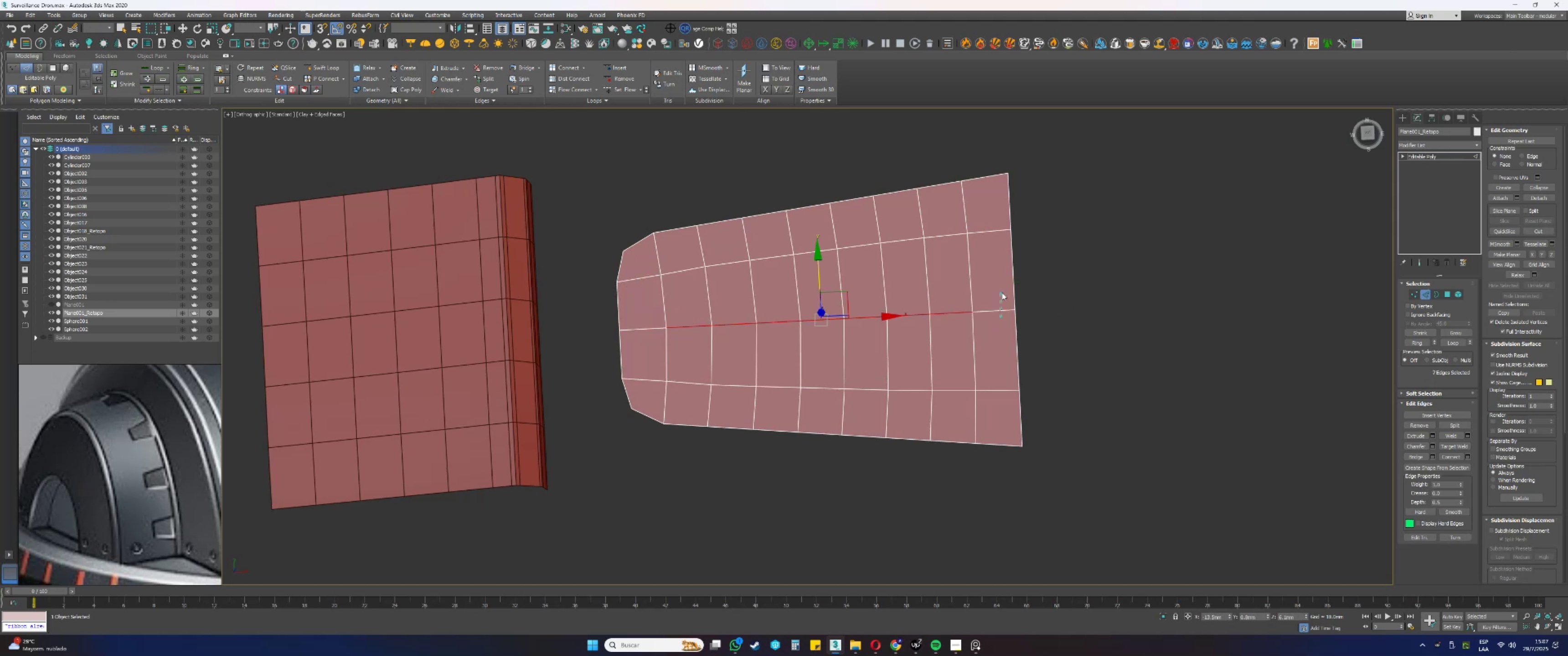 
hold_key(key=ControlLeft, duration=0.58)
left_click_drag(start_coordinate=[661, 312], to_coordinate=[645, 357])
 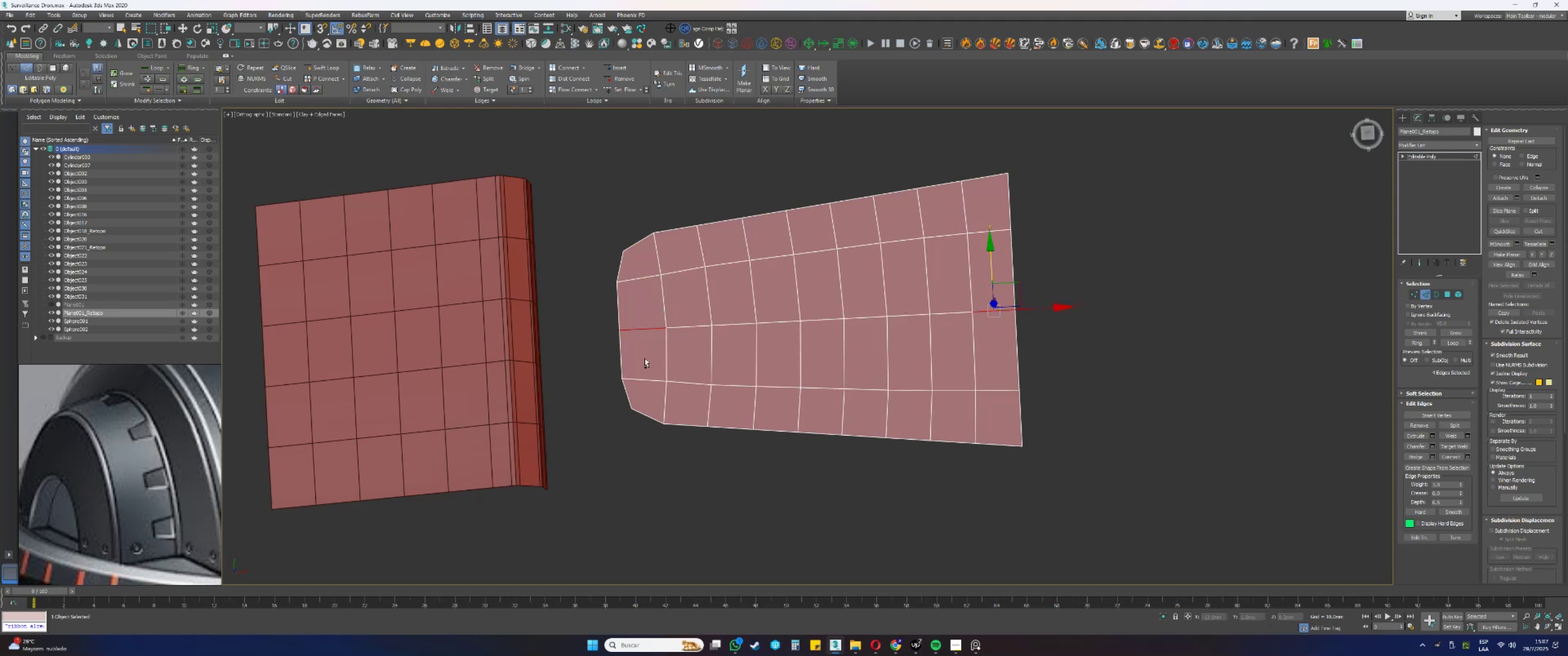 
type([Delete]22)
 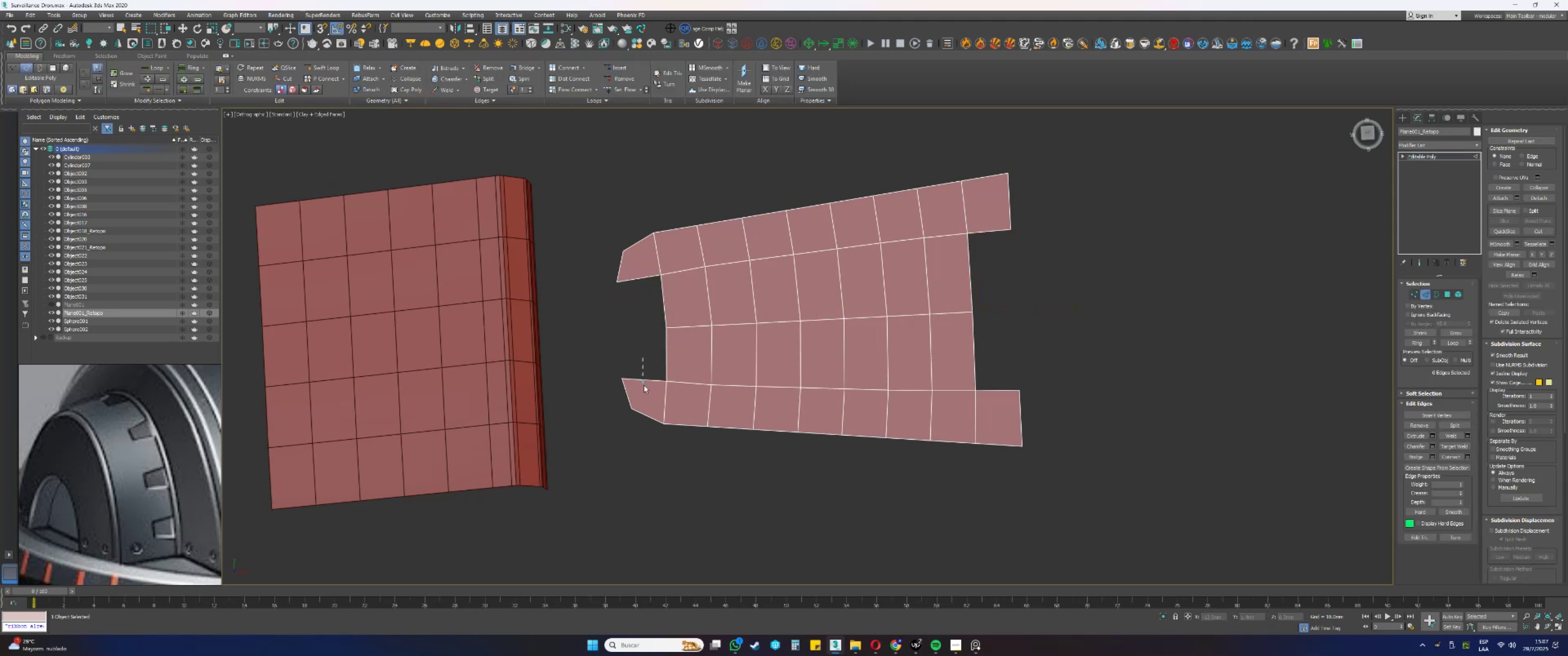 
left_click_drag(start_coordinate=[645, 355], to_coordinate=[634, 401])
 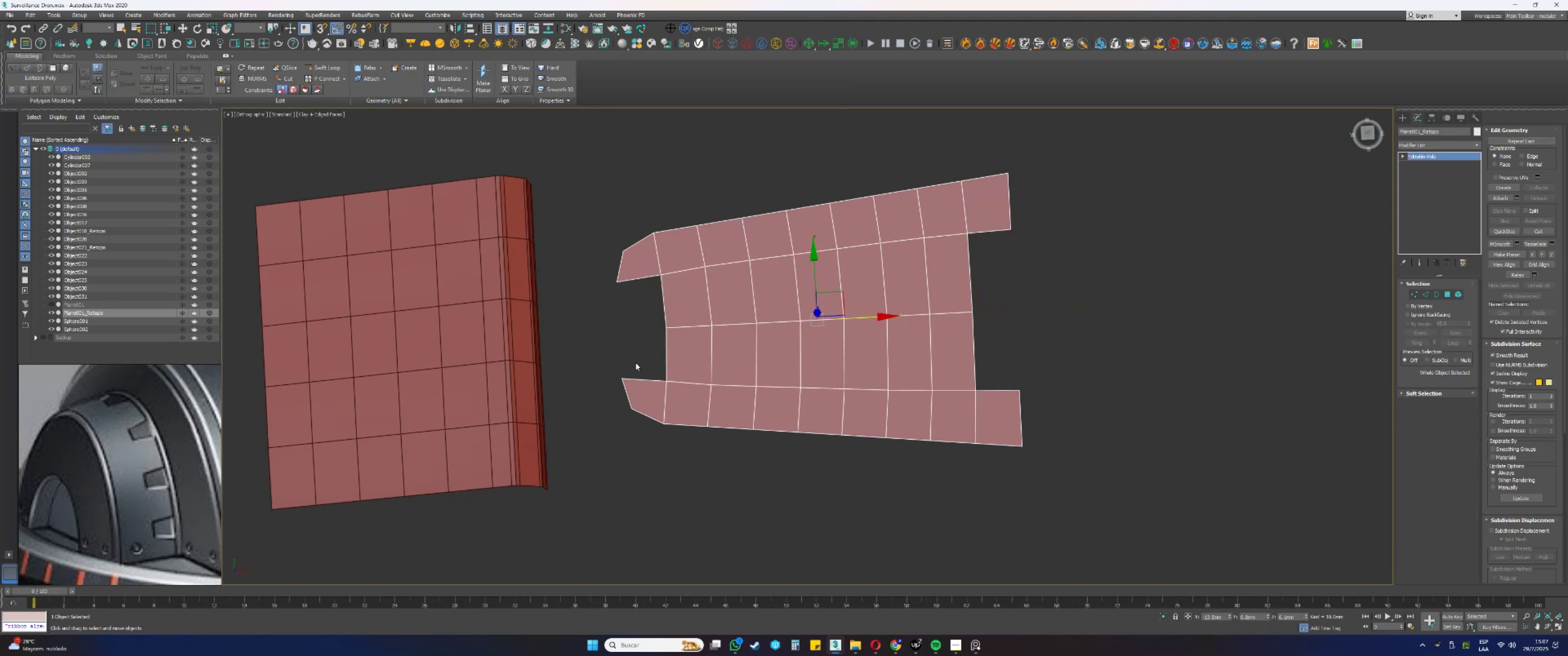 
left_click_drag(start_coordinate=[643, 358], to_coordinate=[644, 386])
 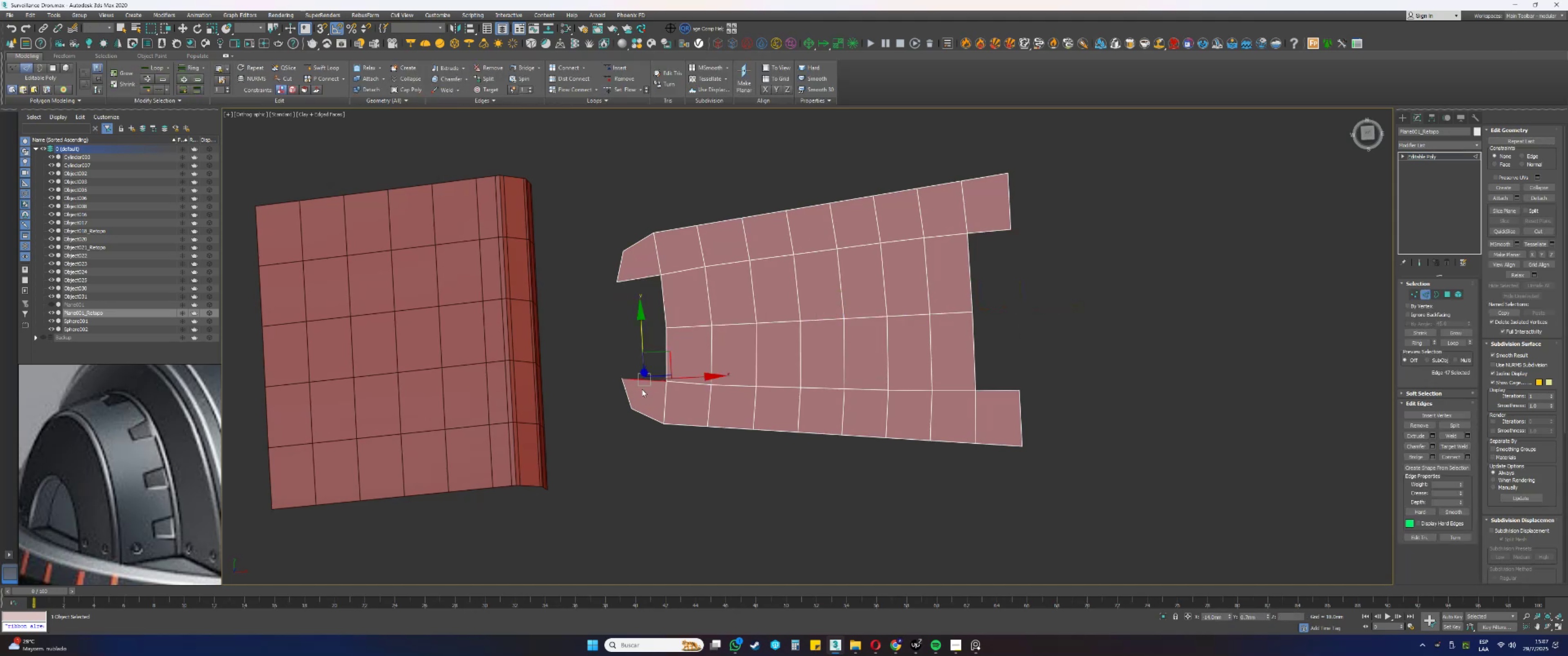 
hold_key(key=ControlLeft, duration=0.41)
left_click_drag(start_coordinate=[643, 314], to_coordinate=[639, 271])
 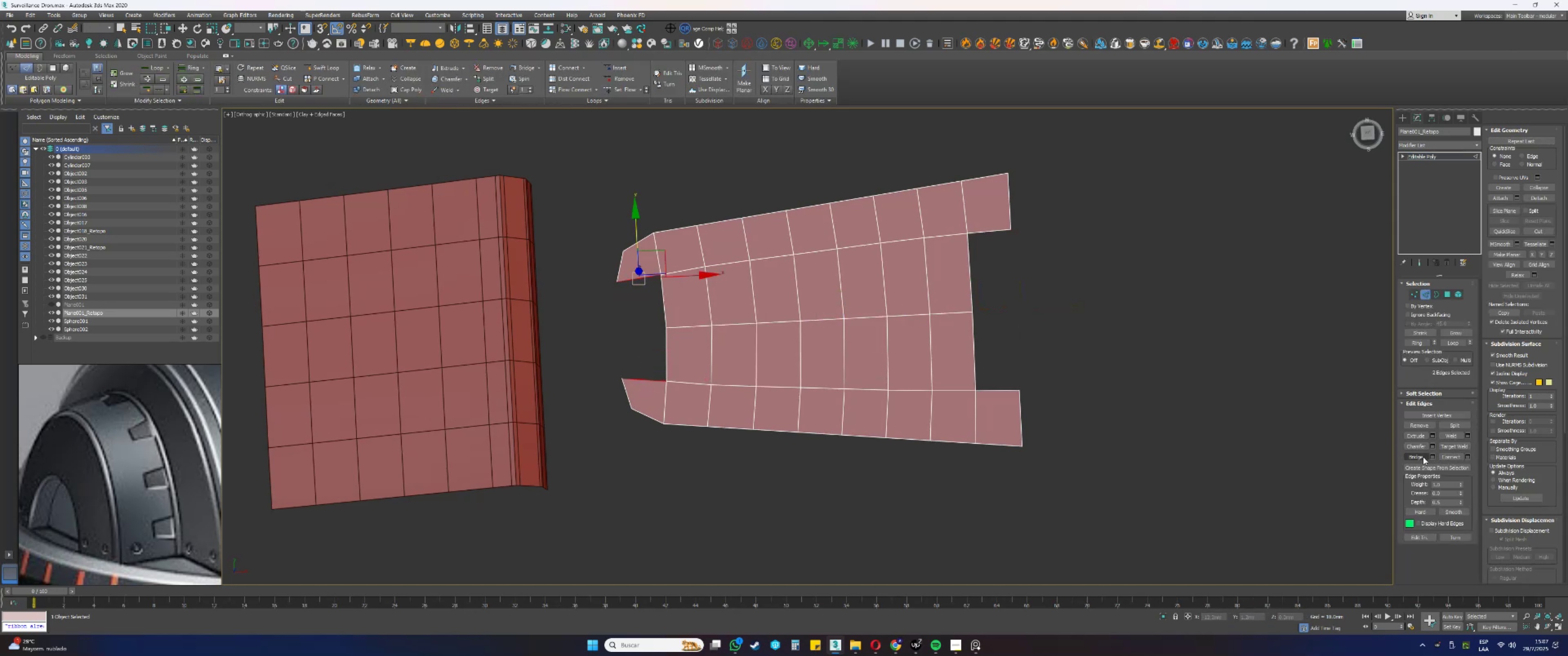 
left_click_drag(start_coordinate=[1010, 403], to_coordinate=[1004, 216])
 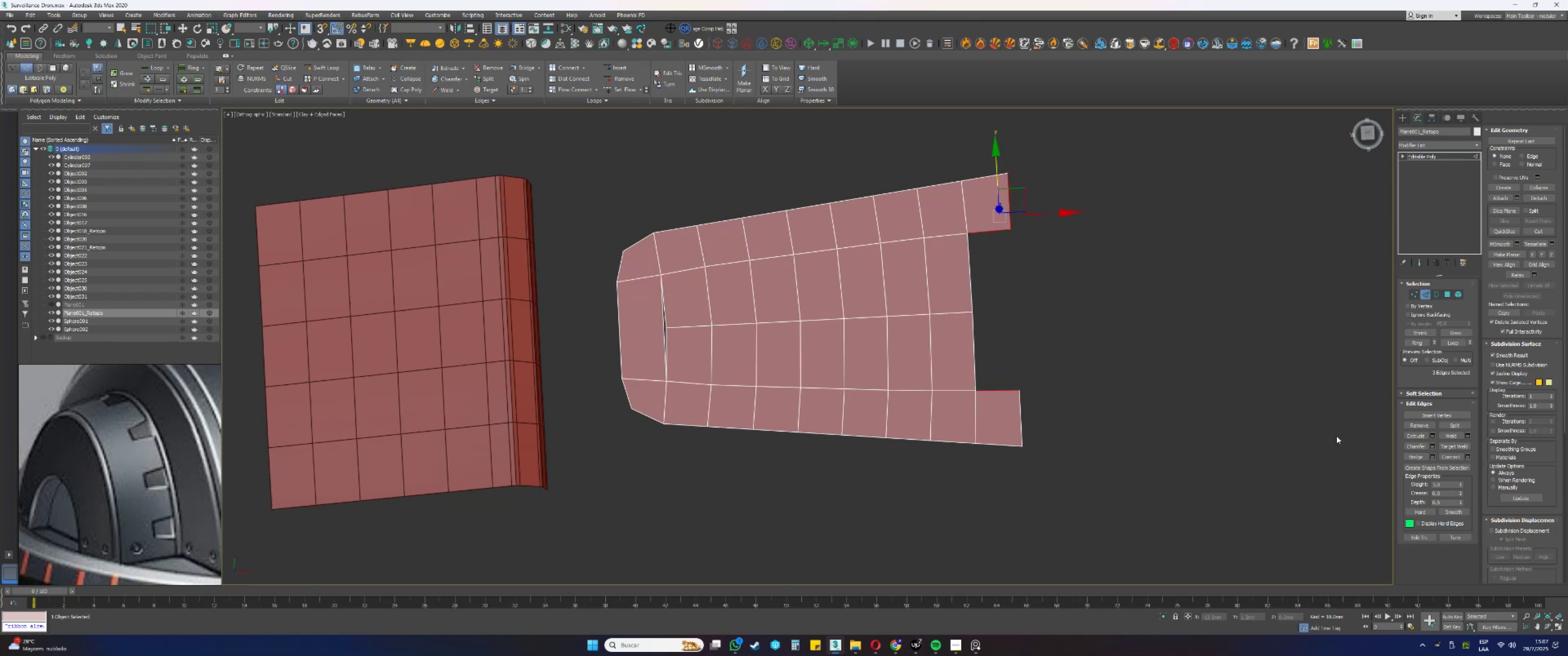 
hold_key(key=AltLeft, duration=0.42)
left_click_drag(start_coordinate=[1044, 210], to_coordinate=[948, 191])
 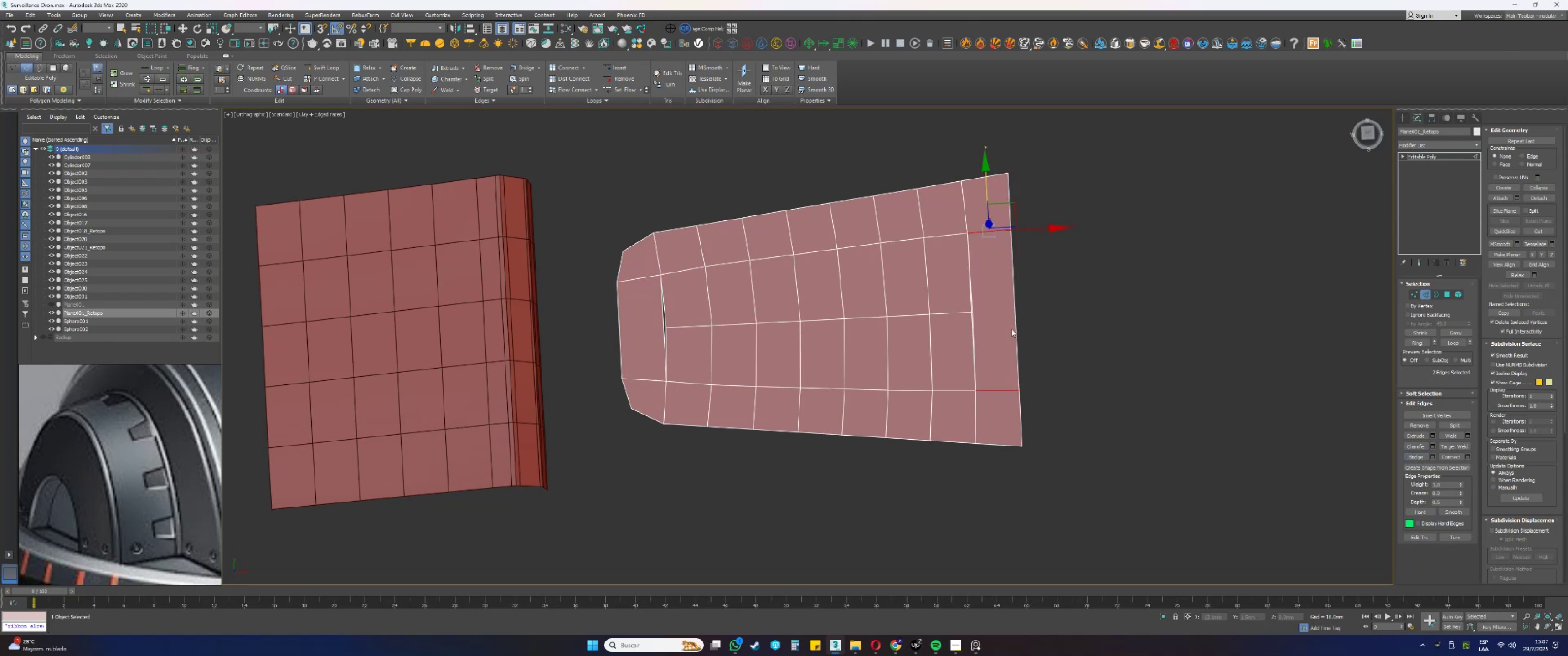 
scroll: coordinate [1032, 335], scroll_direction: up, amount: 1.0
 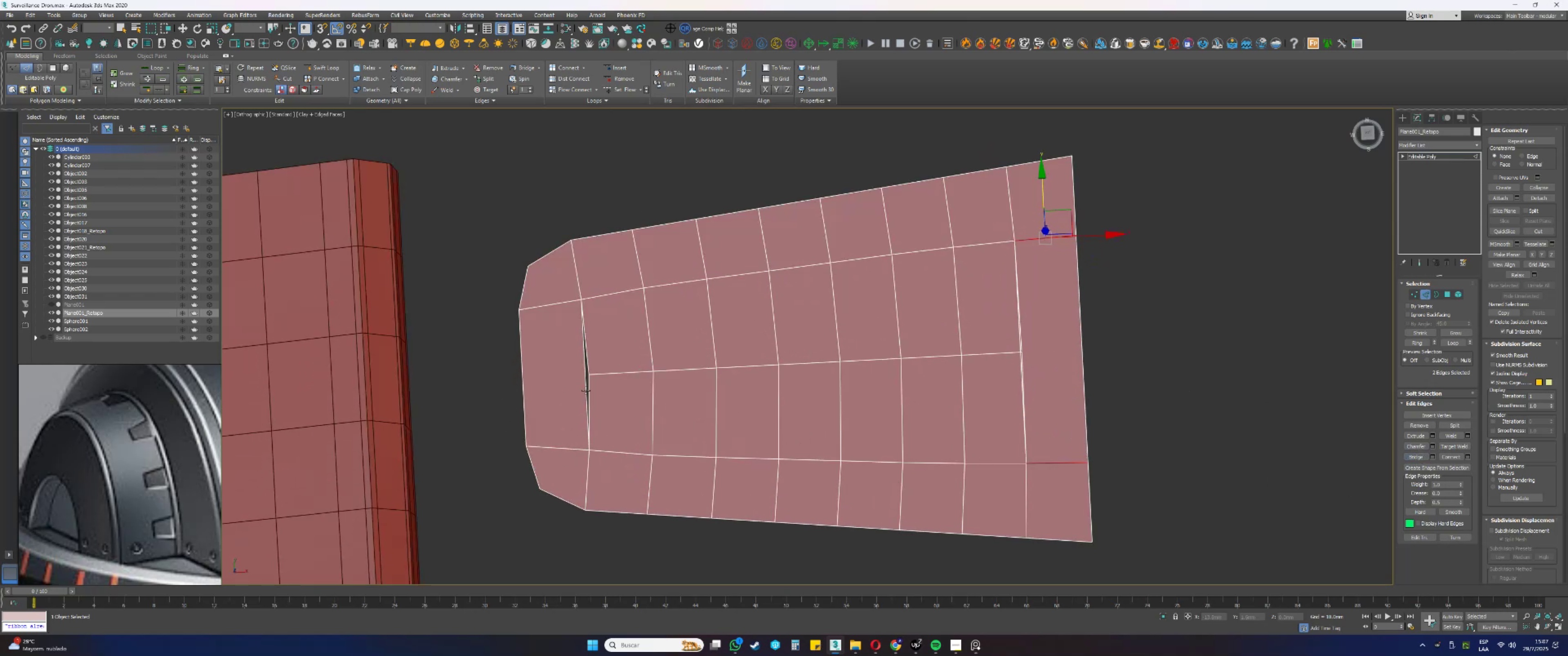 
left_click_drag(start_coordinate=[1106, 374], to_coordinate=[1084, 361])
 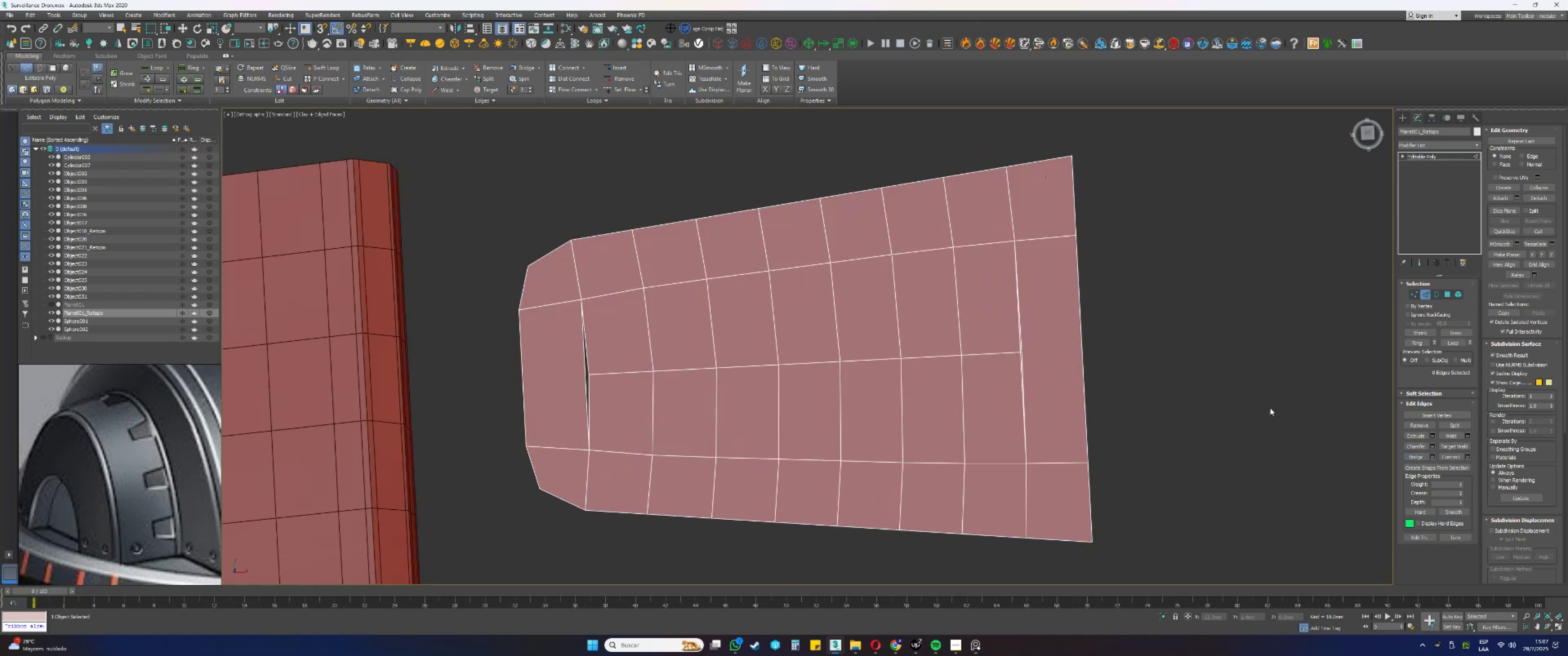 
left_click_drag(start_coordinate=[1220, 366], to_coordinate=[1073, 325])
 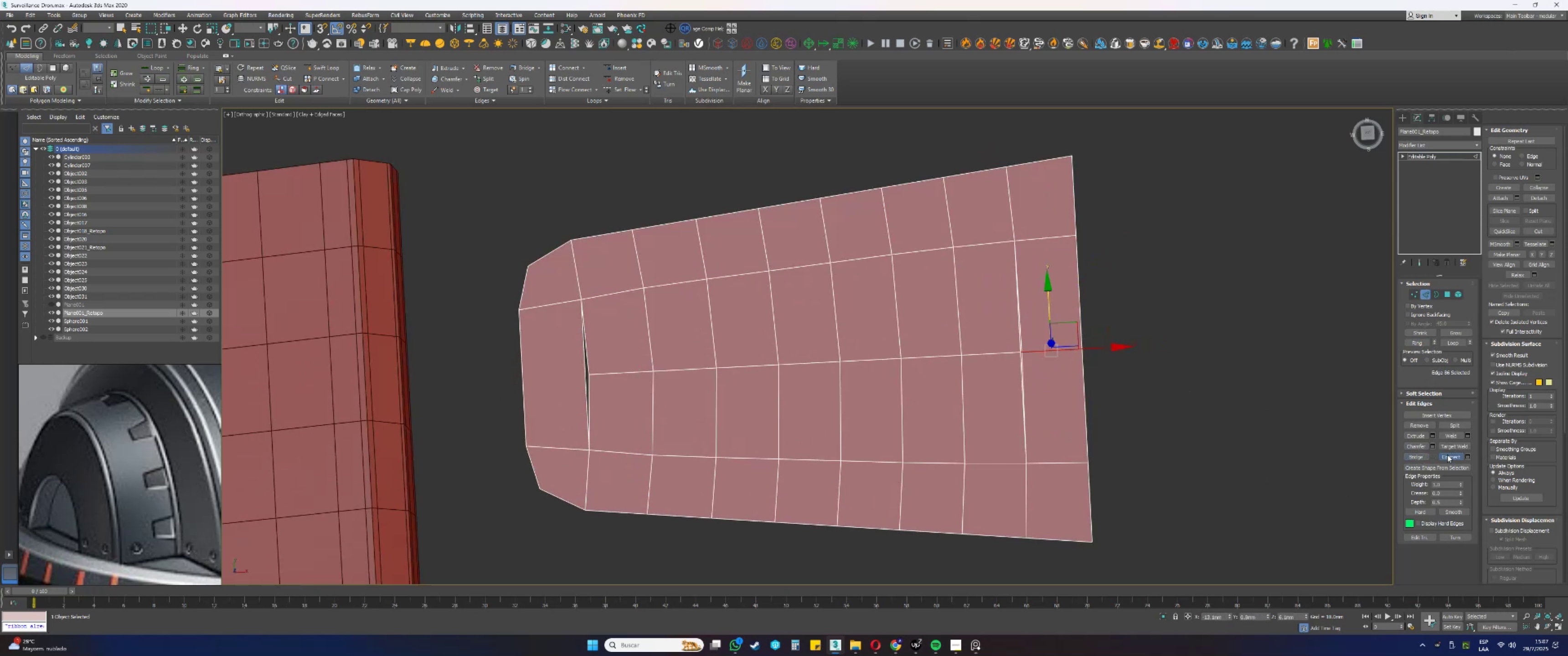 
left_click_drag(start_coordinate=[559, 393], to_coordinate=[507, 386])
 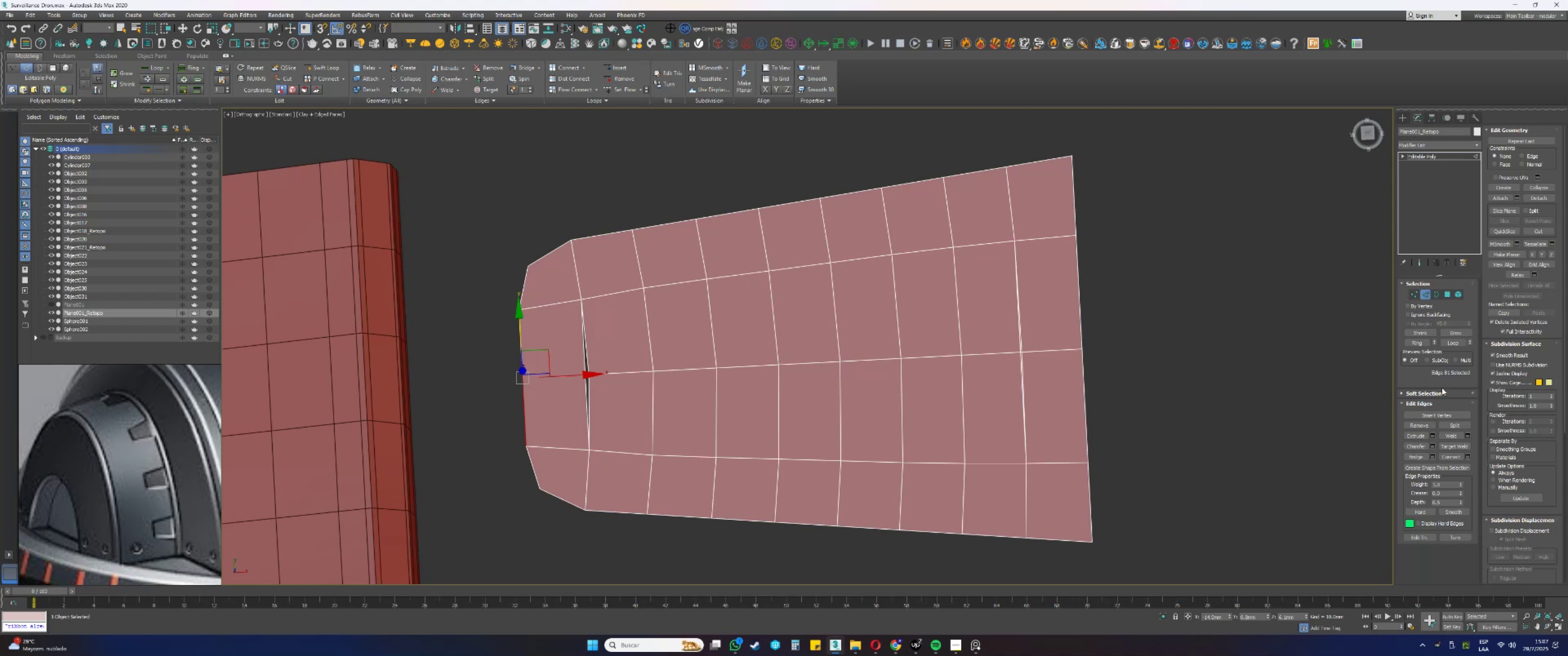 
left_click([1418, 340])
 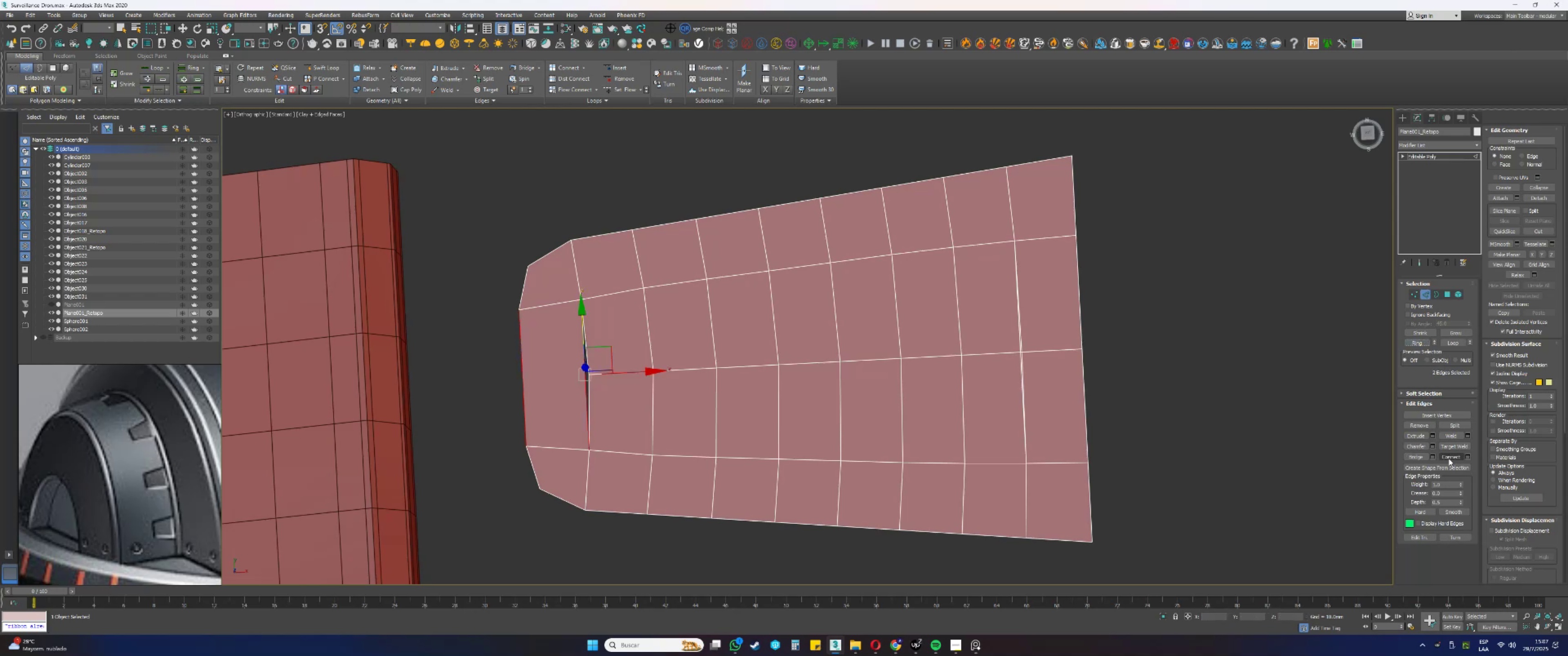 
left_click([1449, 458])
 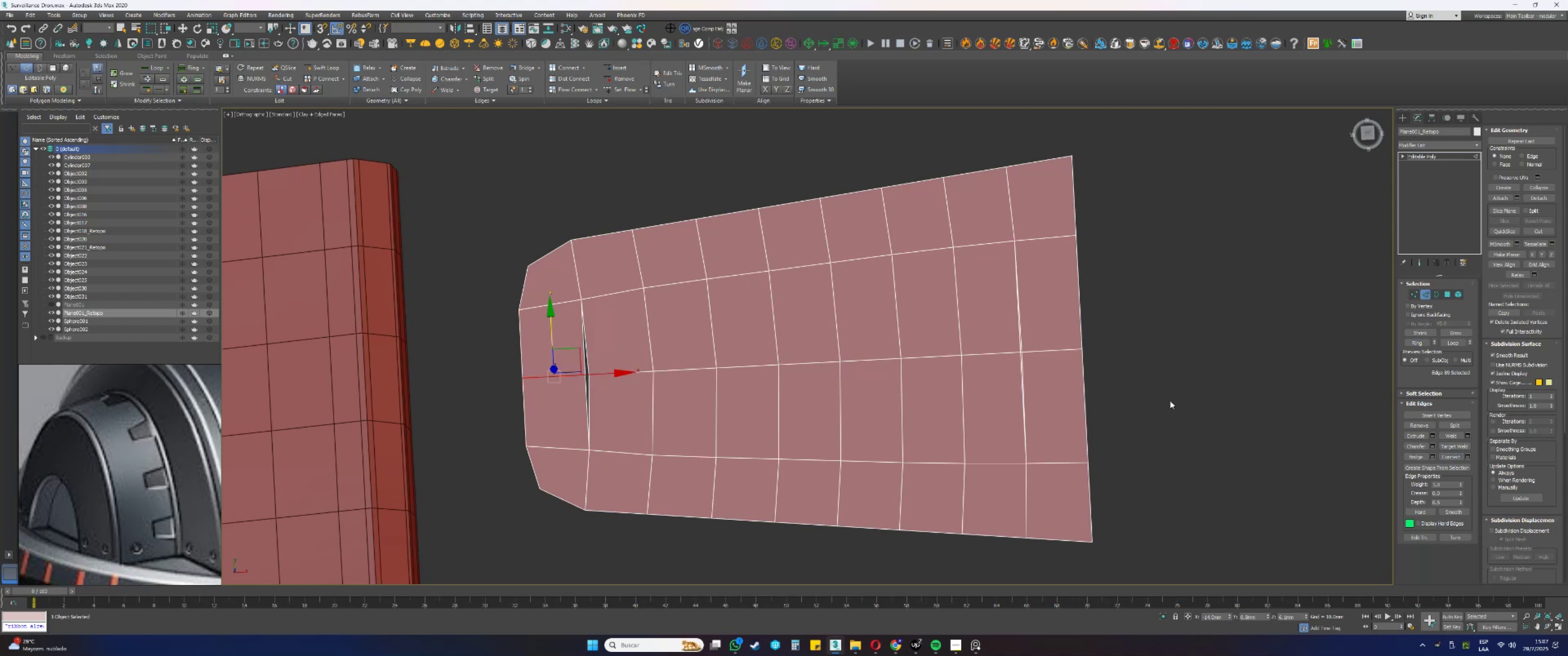 
key(1)
 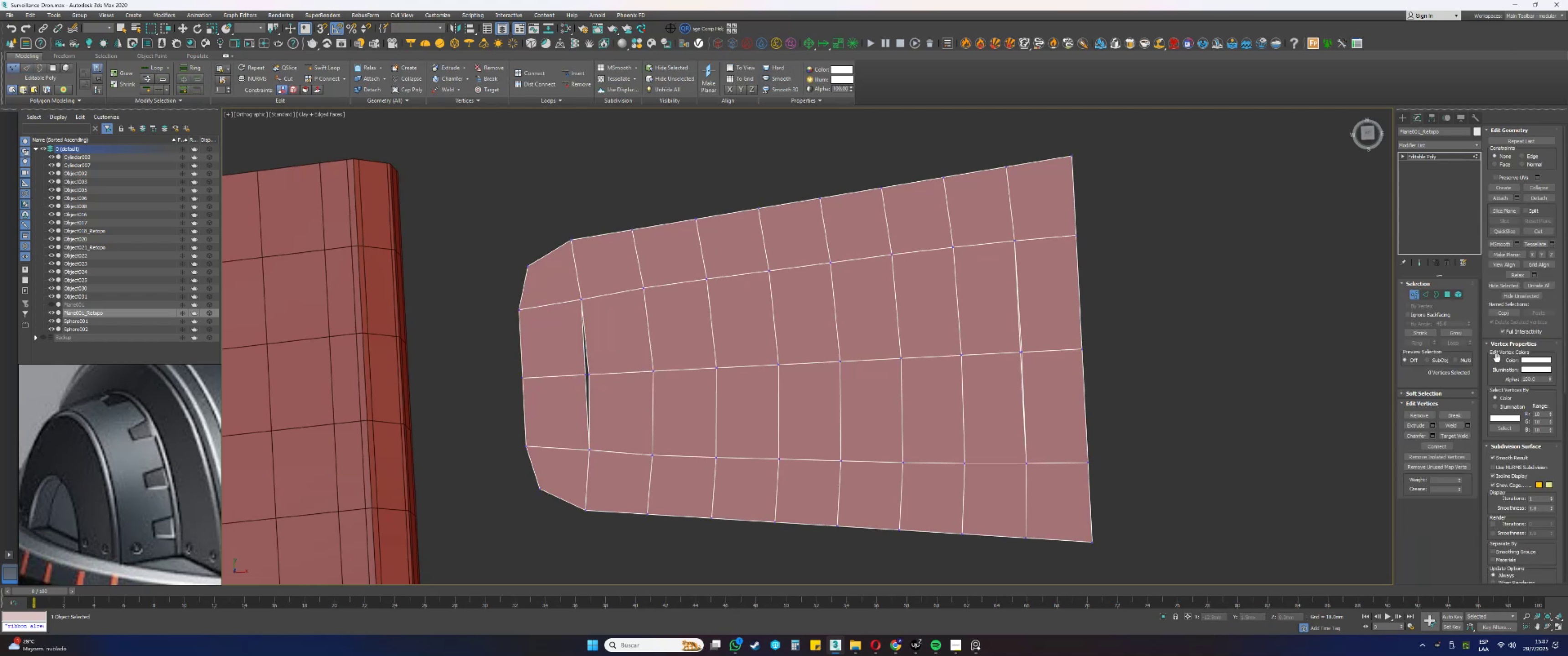 
left_click([1452, 436])
 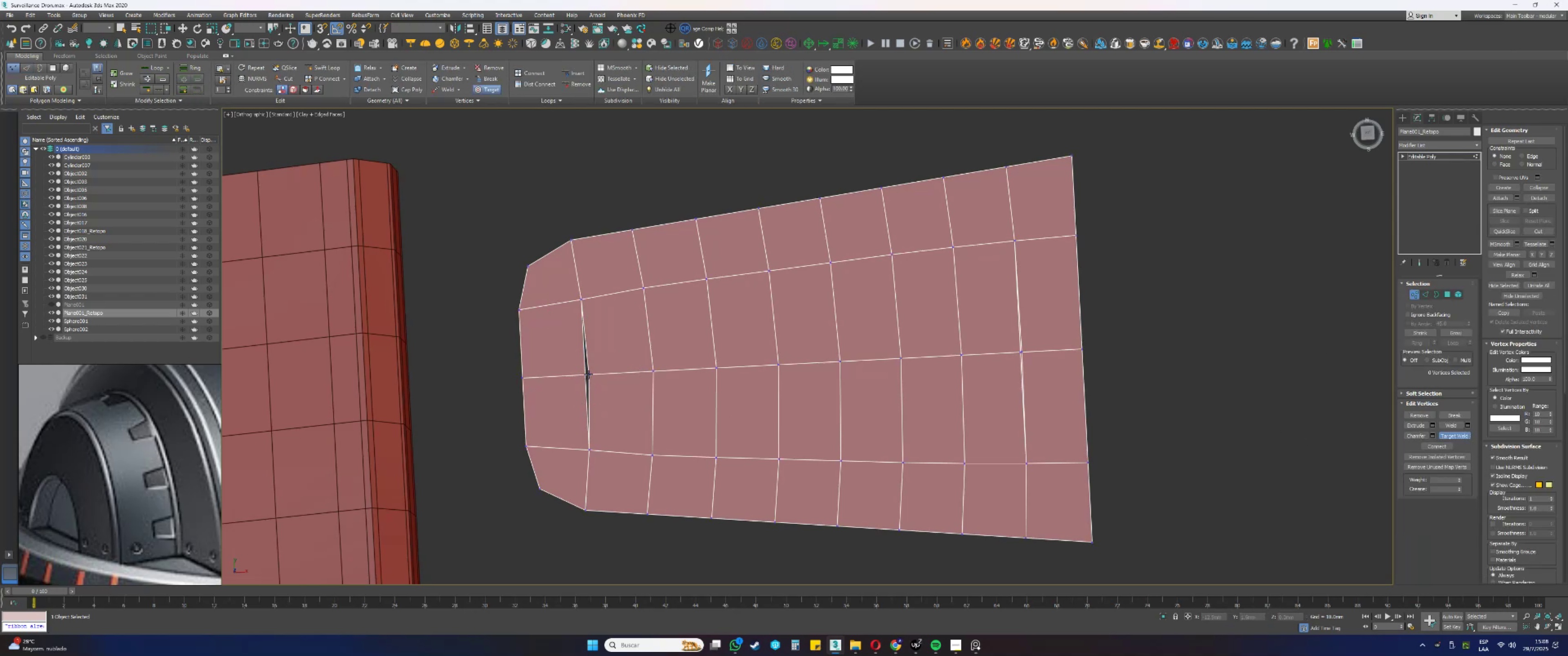 
double_click([583, 374])
 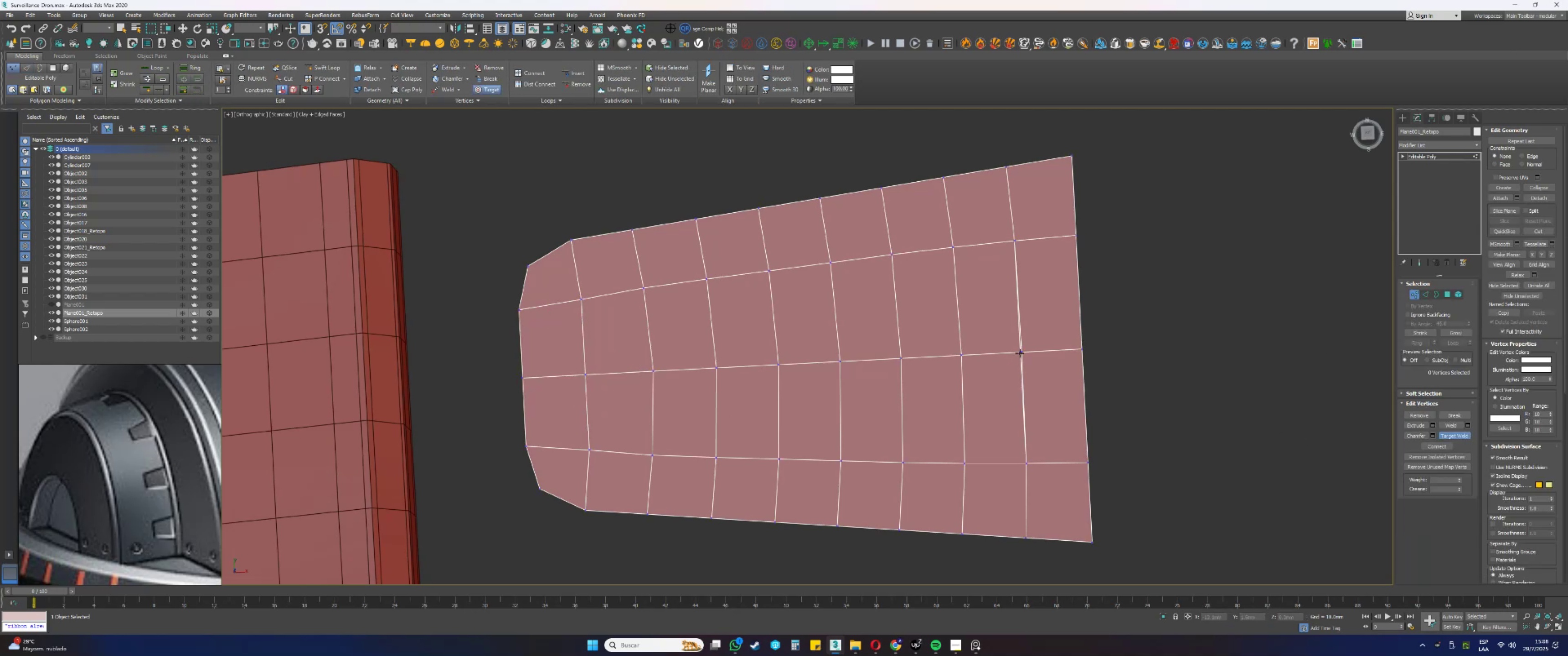 
scroll: coordinate [1024, 350], scroll_direction: up, amount: 3.0
 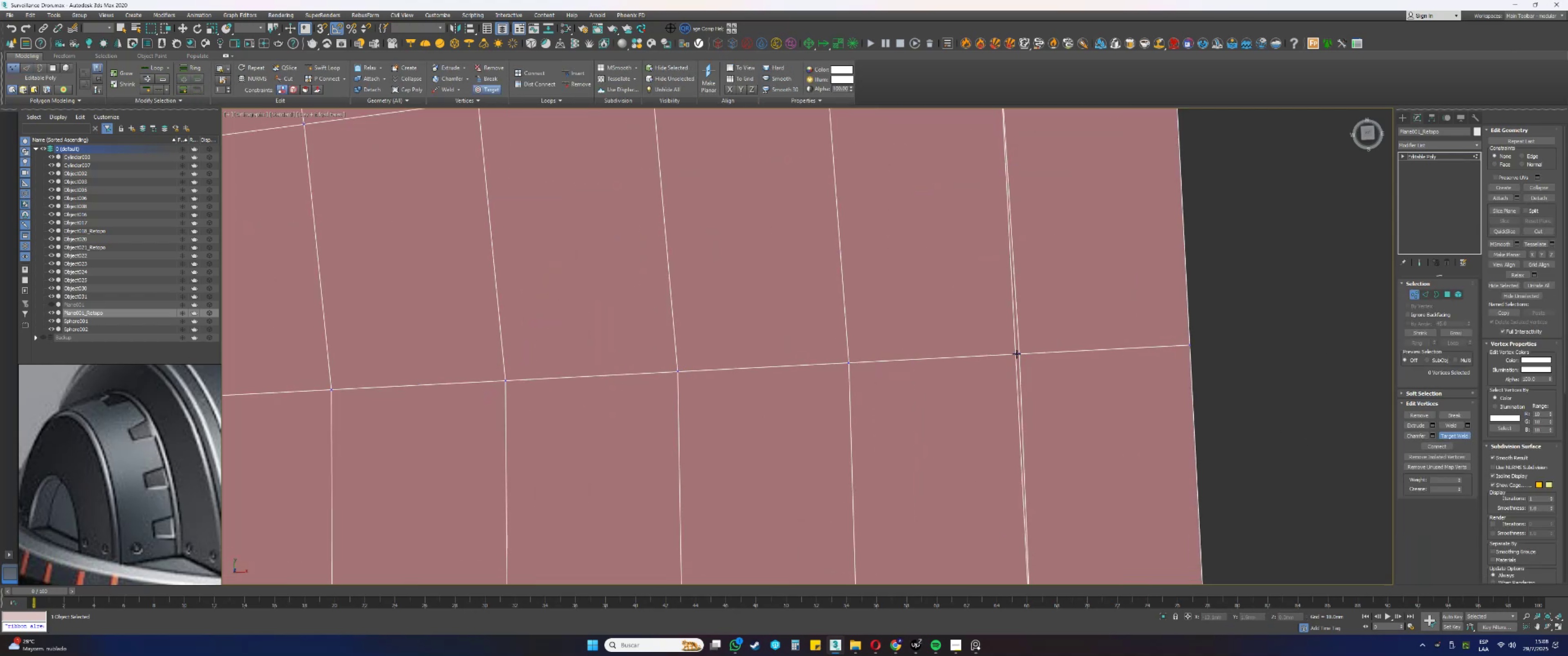 
double_click([1020, 354])
 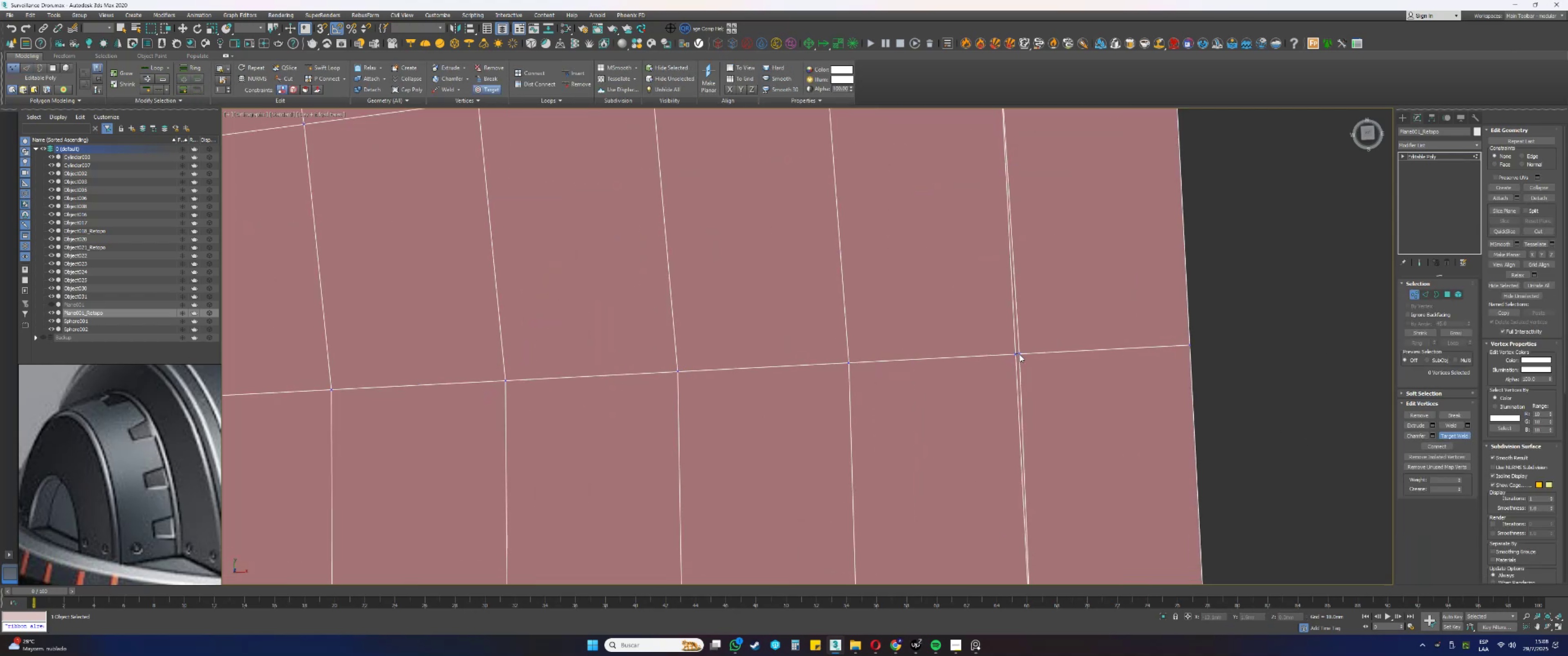 
double_click([1013, 356])
 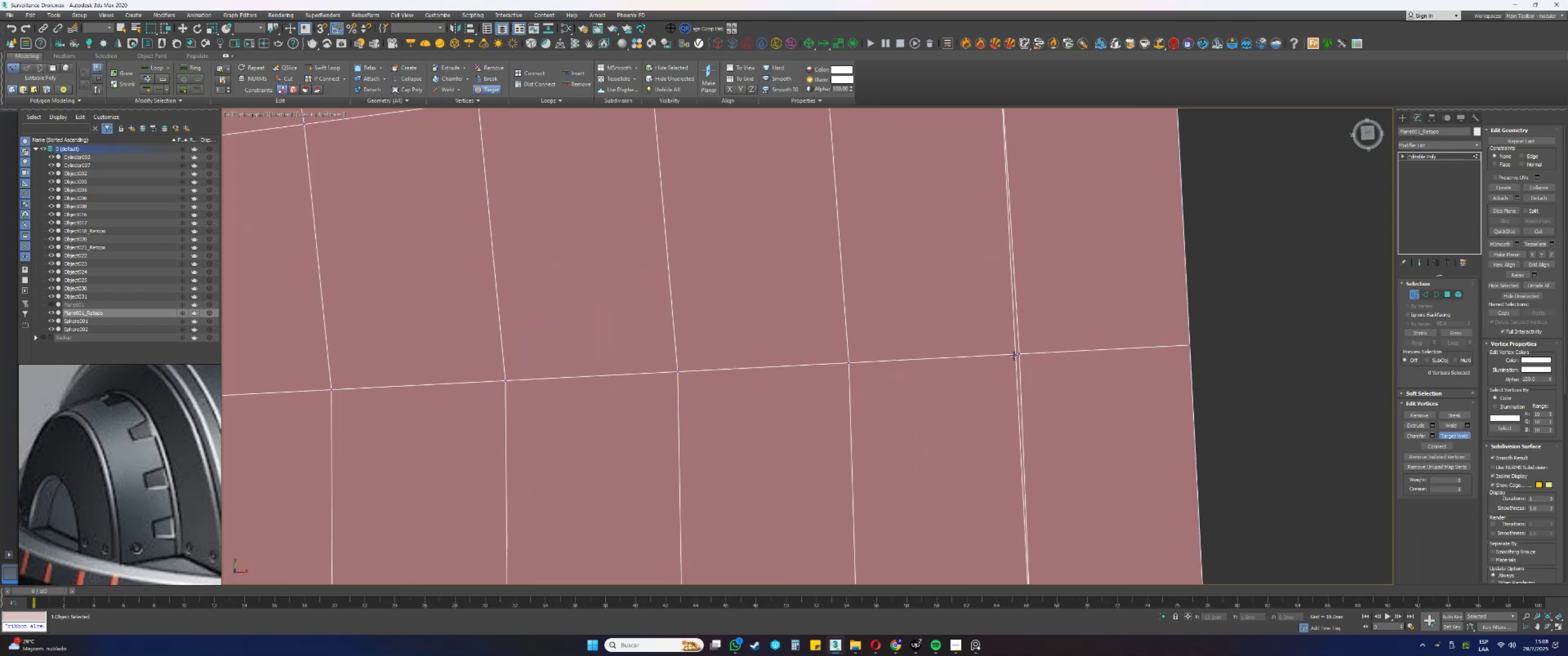 
triple_click([1014, 356])
 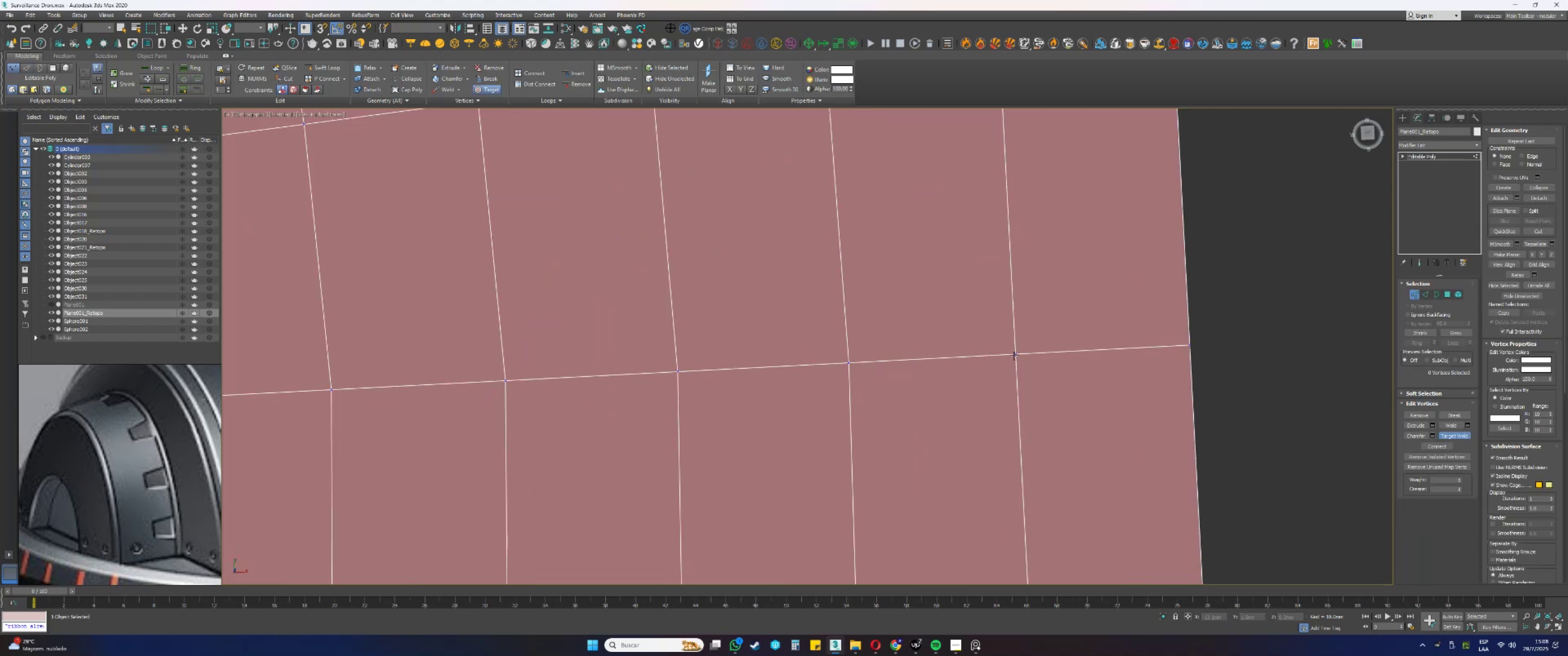 
scroll: coordinate [1021, 354], scroll_direction: down, amount: 4.0
 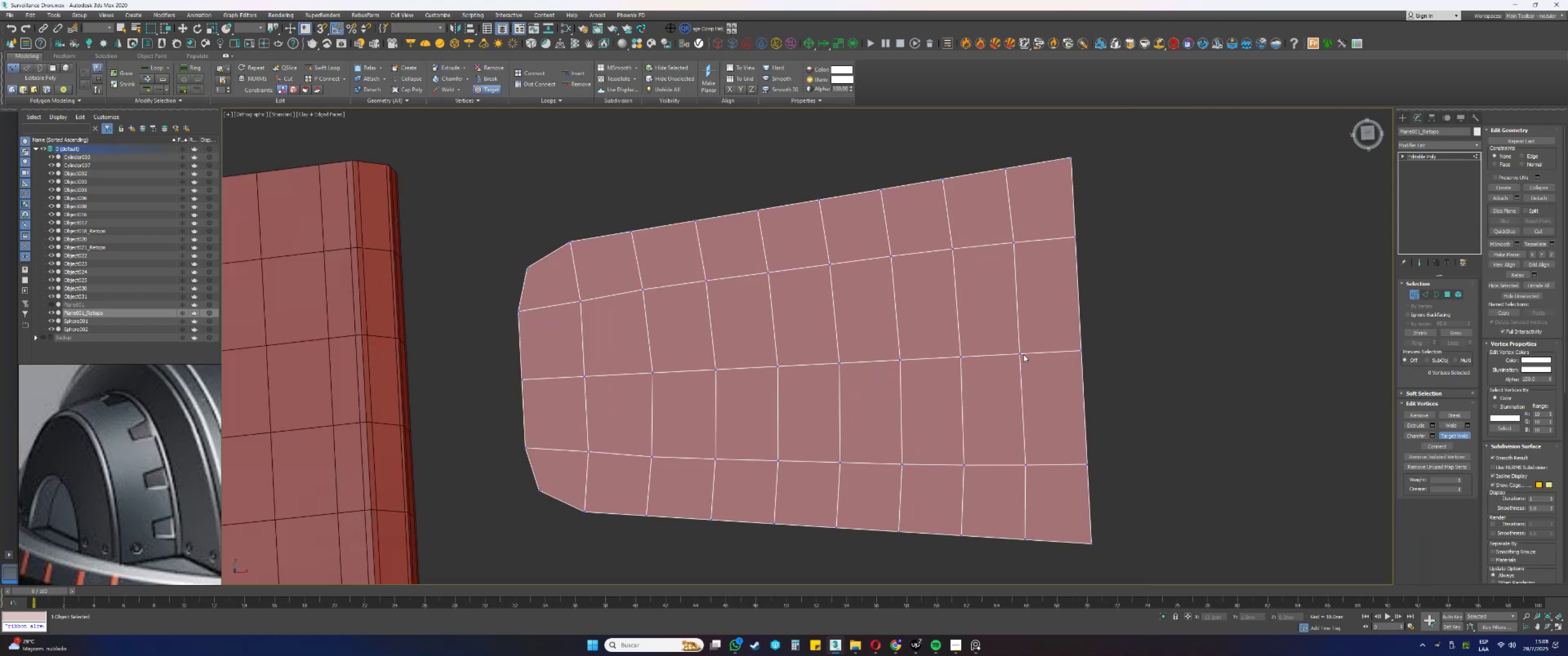 
right_click([1023, 354])
 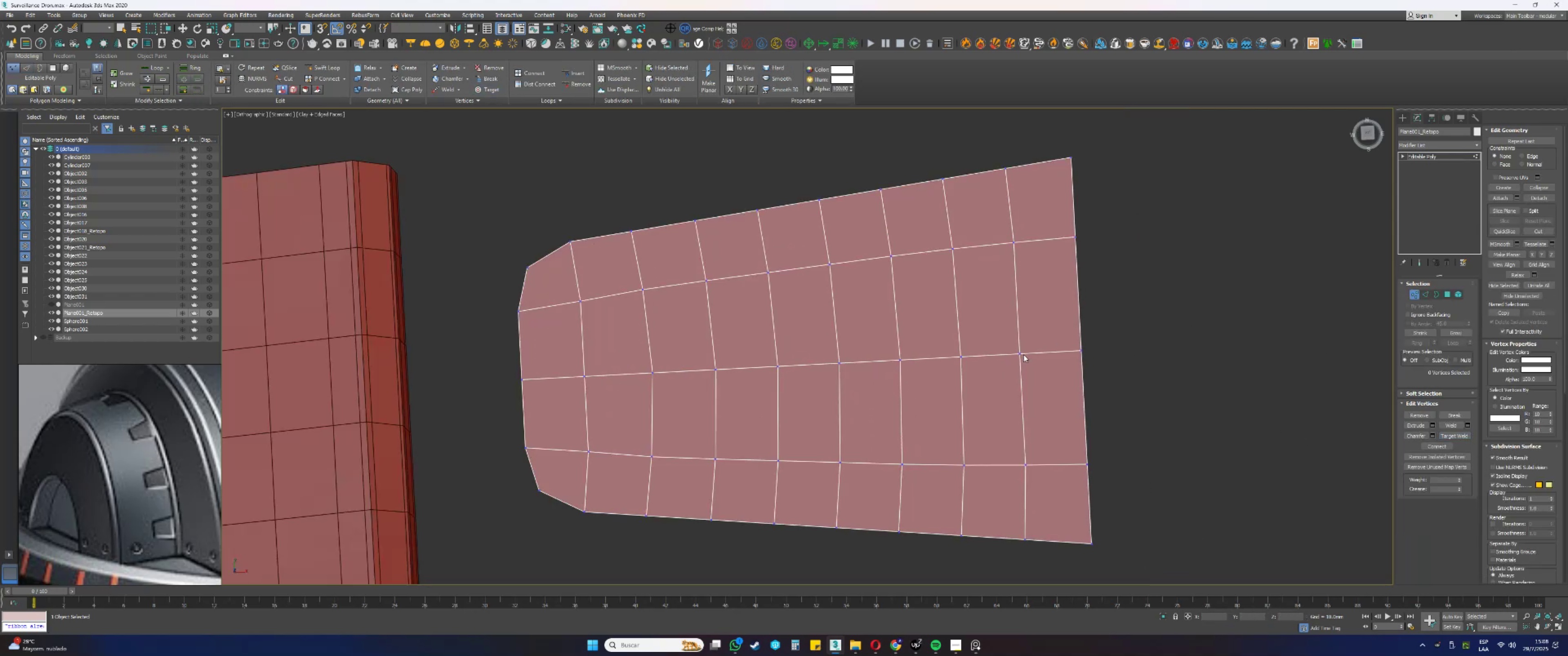 
scroll: coordinate [1017, 359], scroll_direction: down, amount: 3.0
 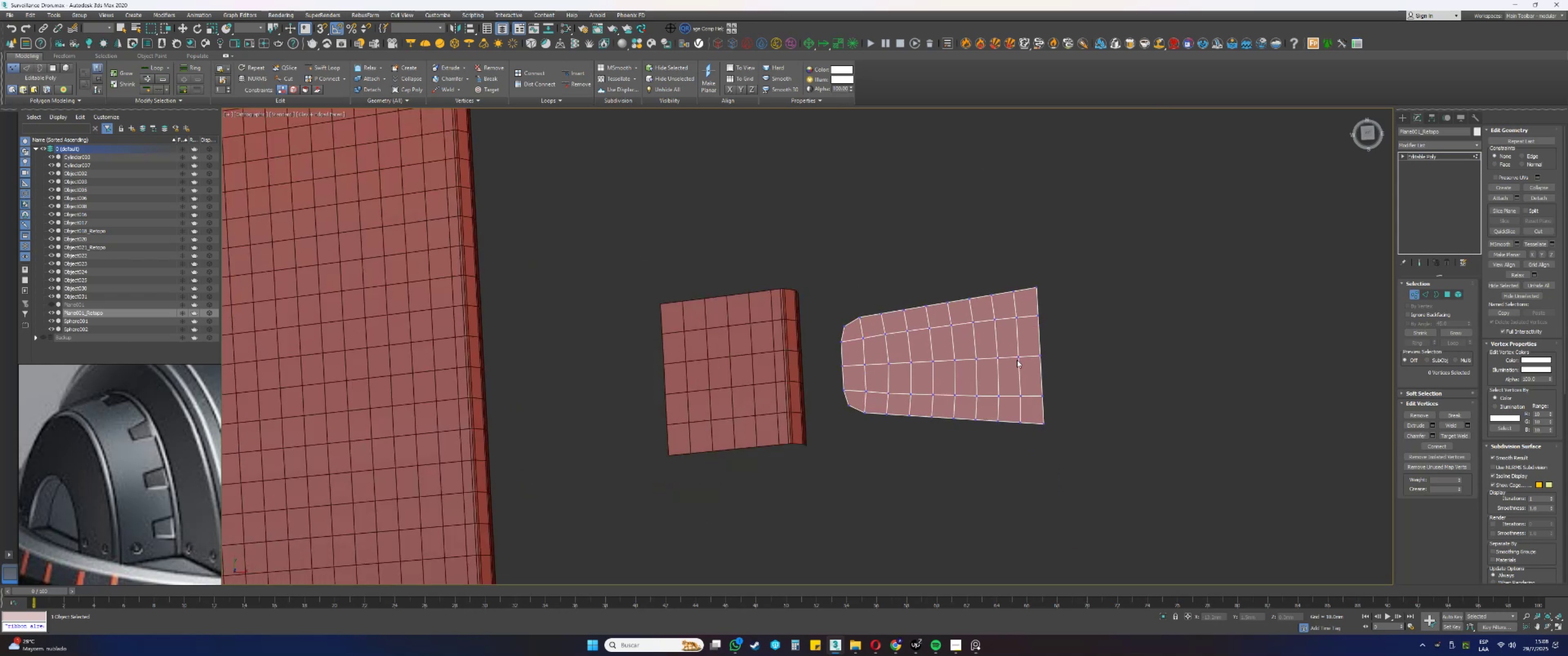 
type(334)
 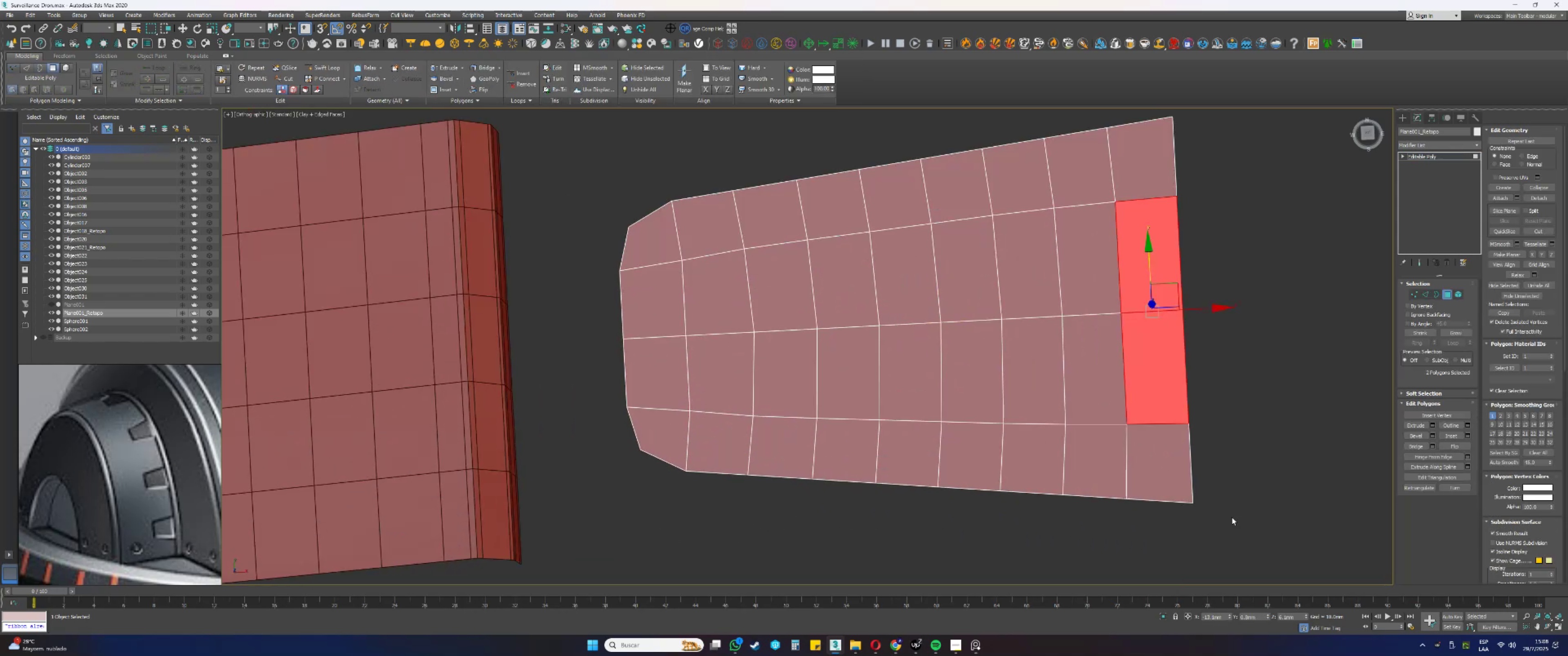 
left_click_drag(start_coordinate=[1156, 322], to_coordinate=[802, 500])
 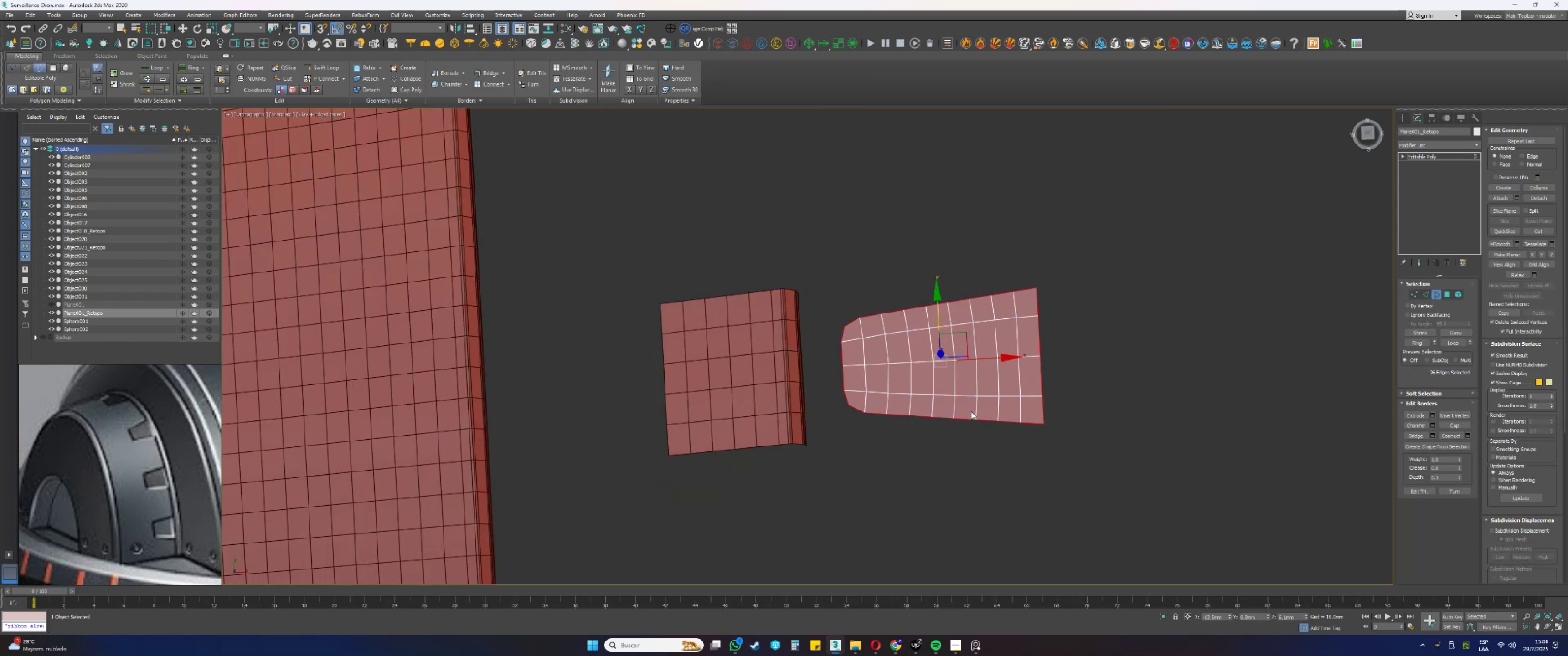 
scroll: coordinate [945, 375], scroll_direction: up, amount: 3.0
 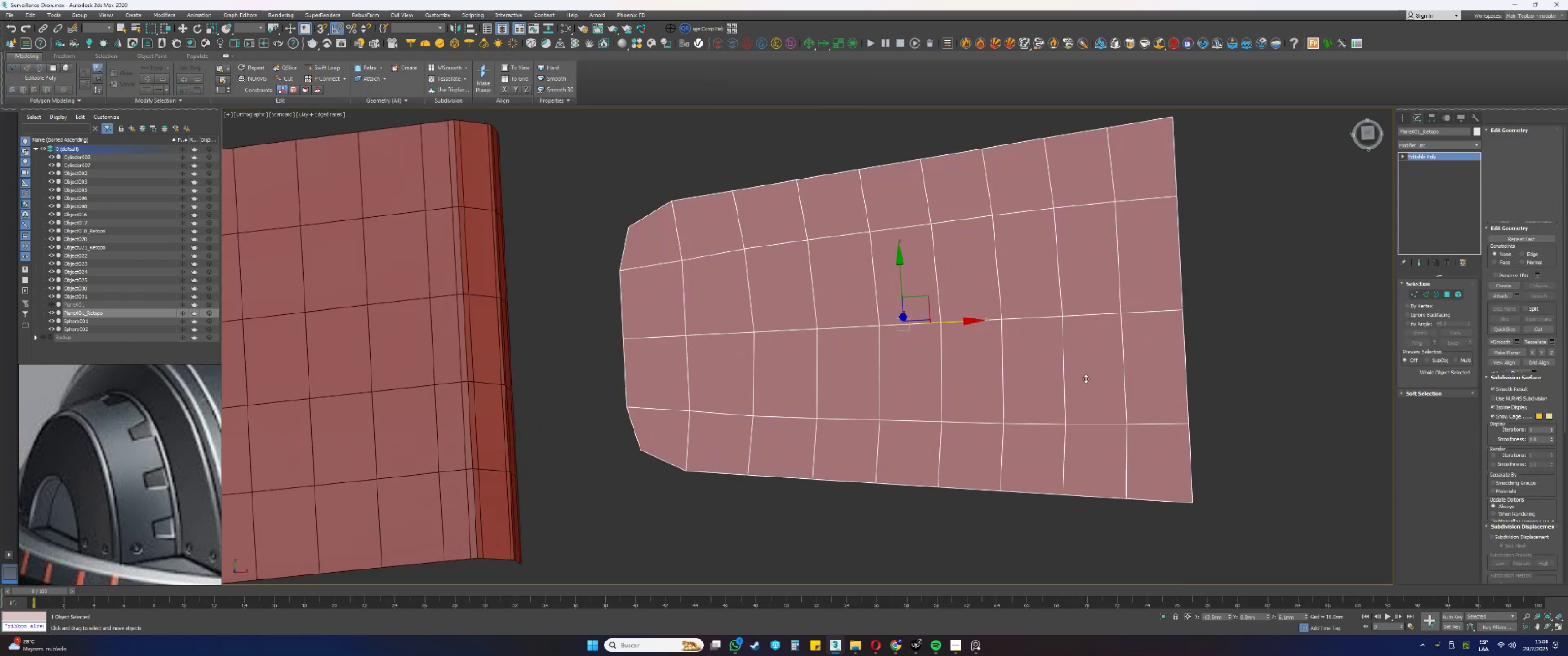 
left_click_drag(start_coordinate=[1244, 528], to_coordinate=[335, 129])
 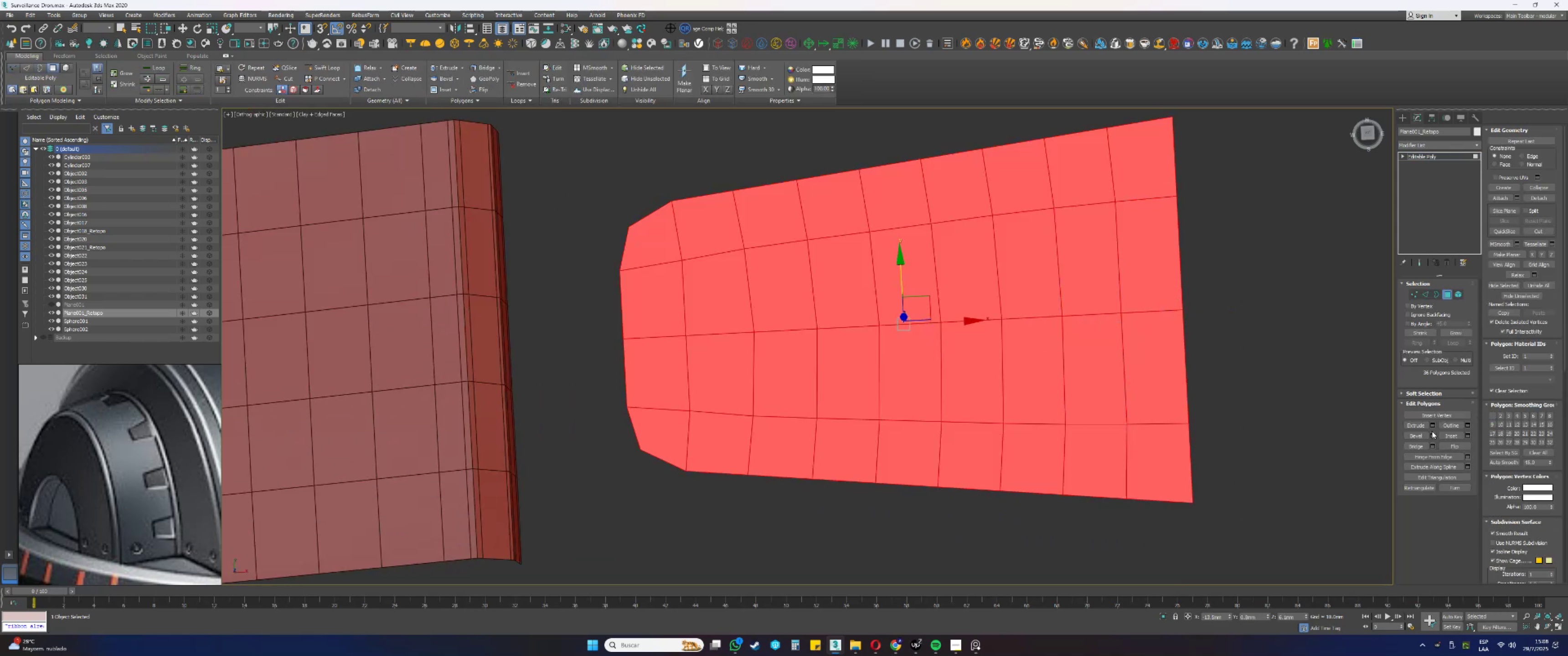 
left_click([1448, 436])
 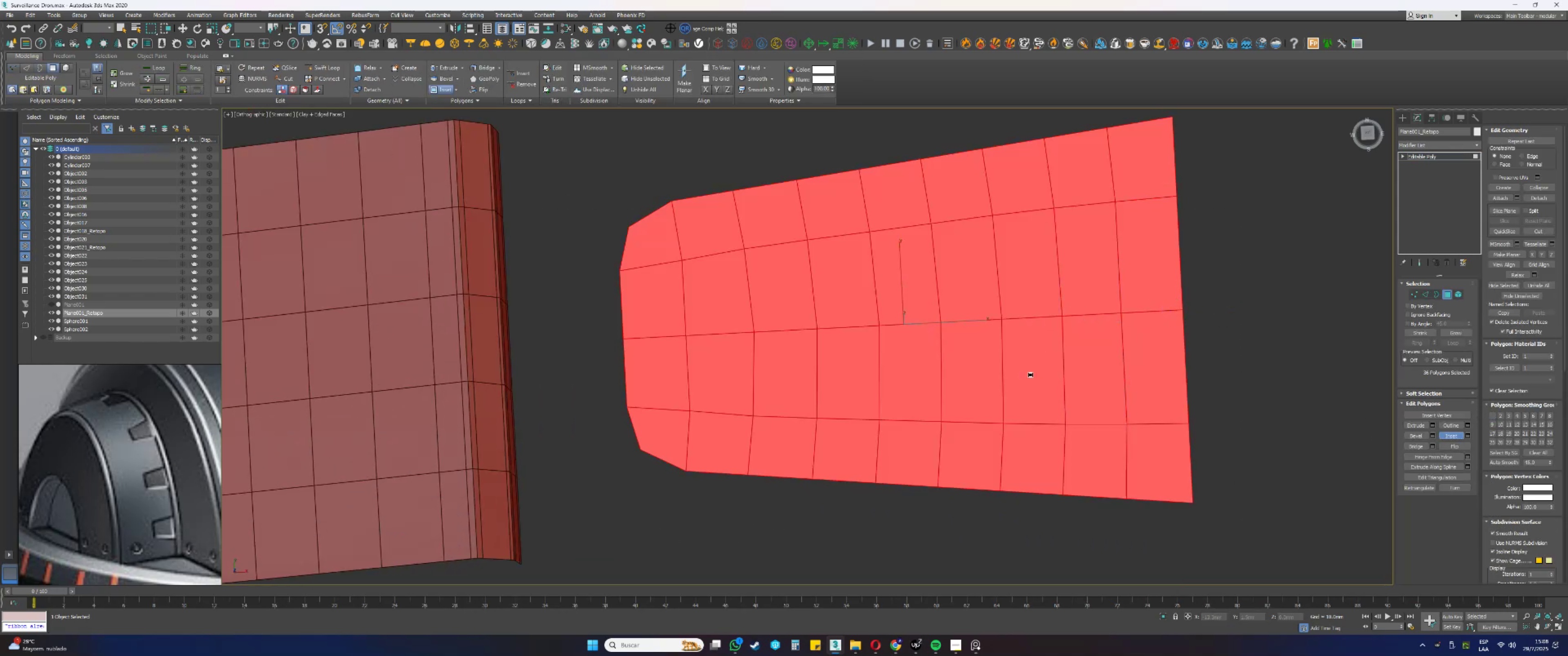 
left_click_drag(start_coordinate=[1045, 340], to_coordinate=[1019, 374])
 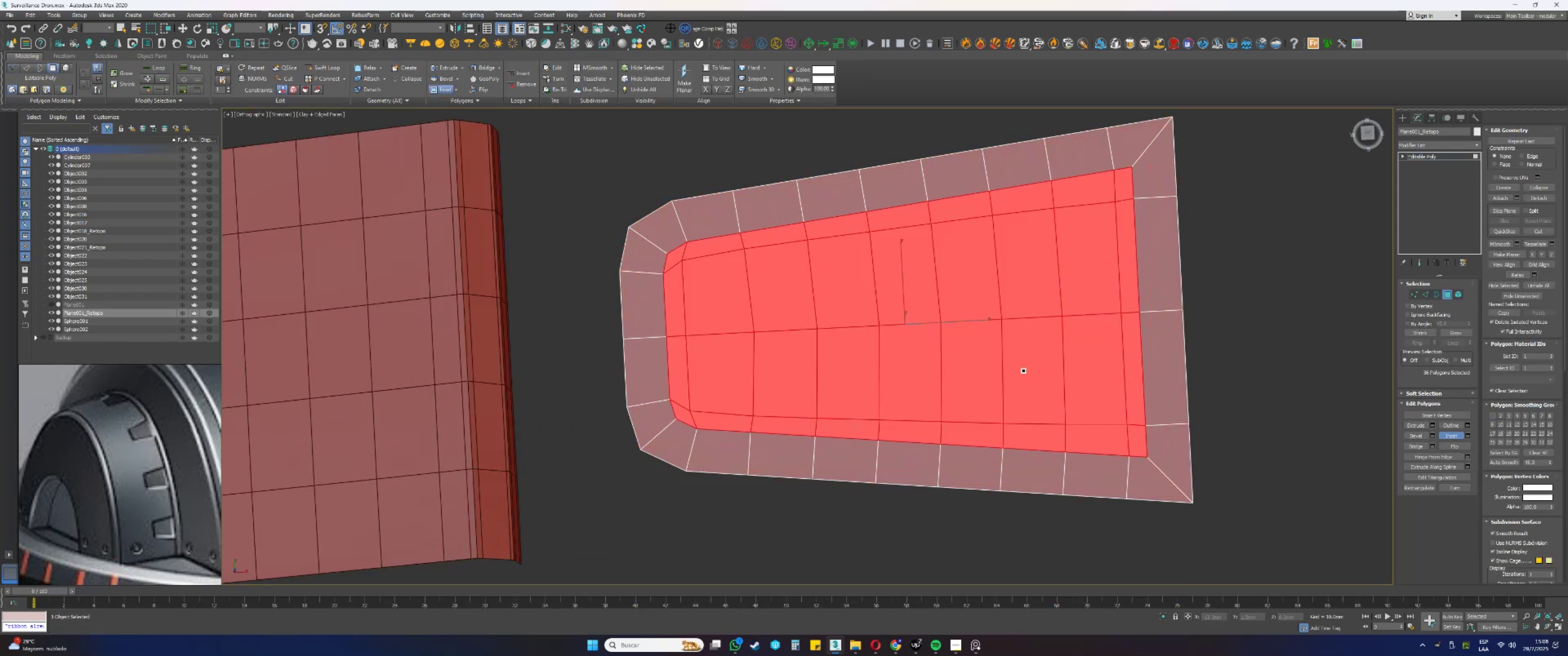 
right_click([1058, 330])
 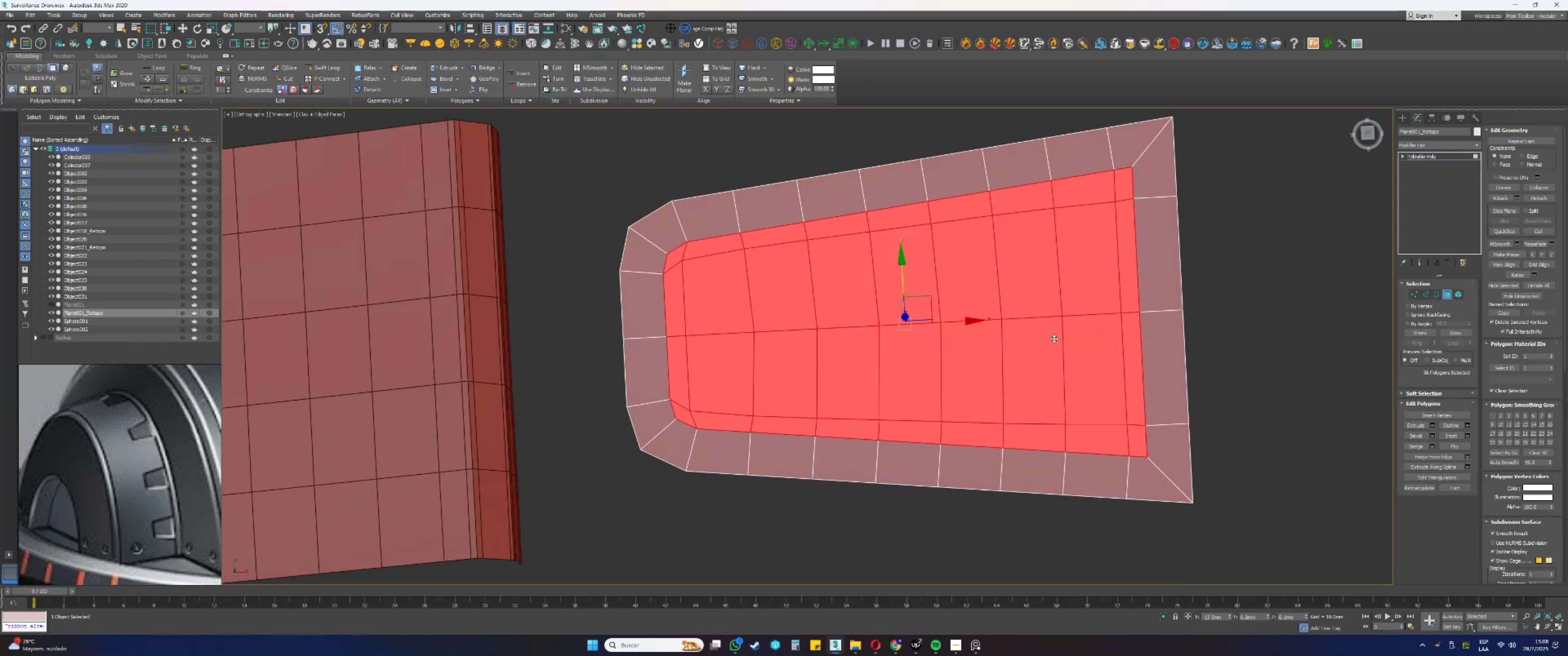 
hold_key(key=AltLeft, duration=0.49)
 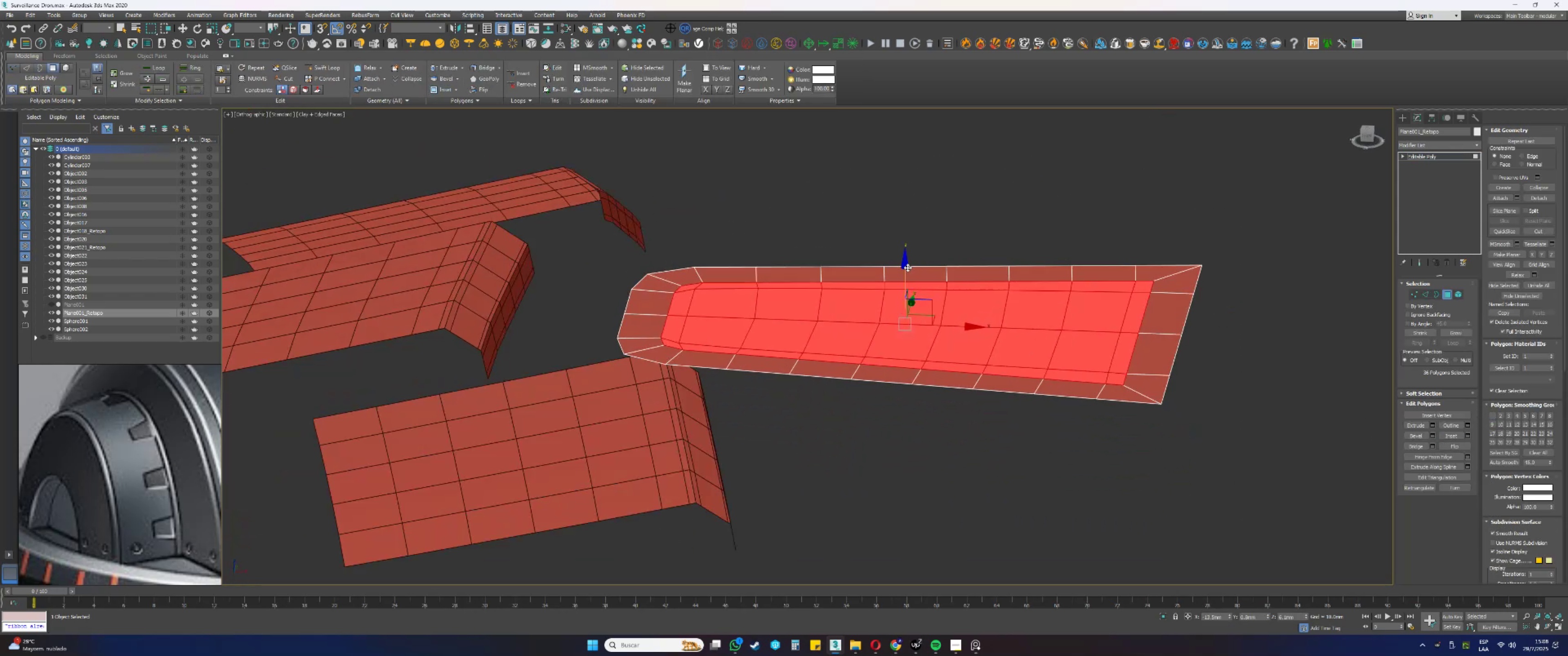 
left_click_drag(start_coordinate=[905, 268], to_coordinate=[911, 311])
 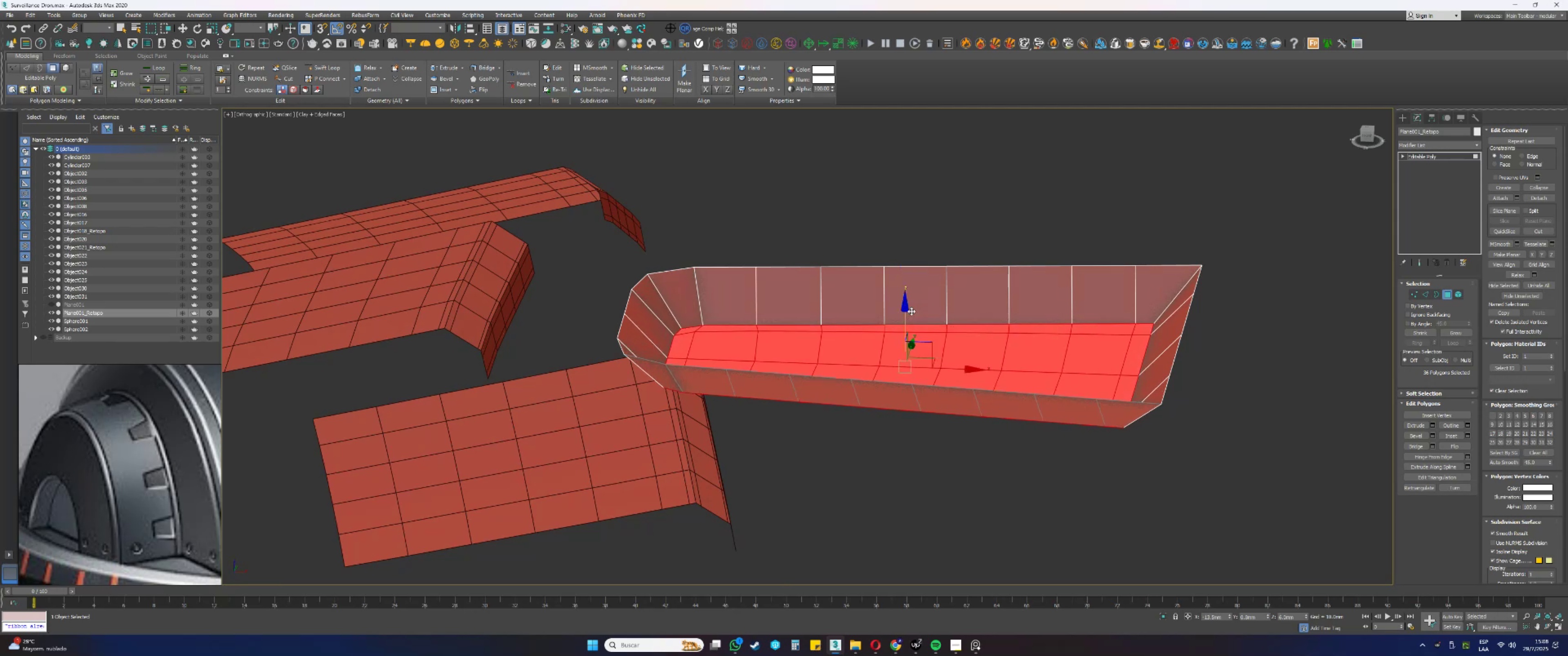 
type(ew)
 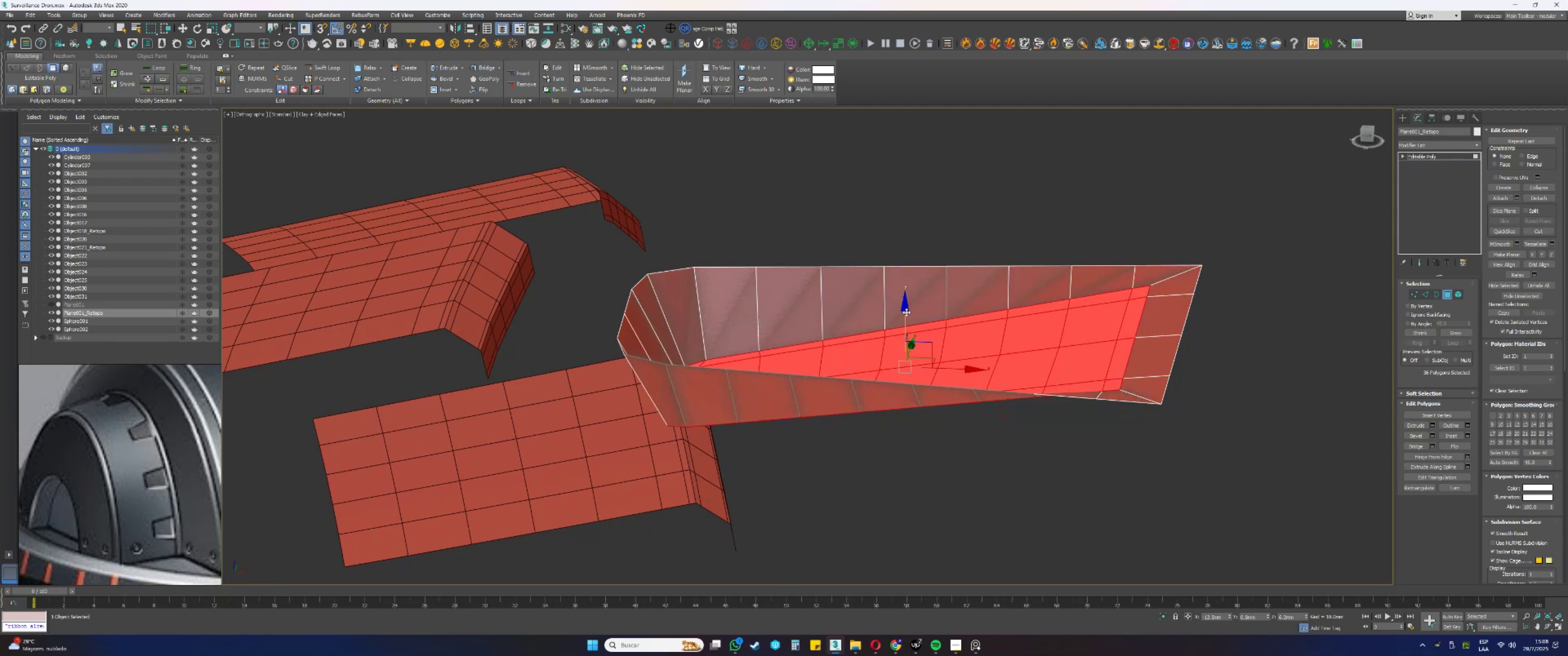 
left_click_drag(start_coordinate=[929, 314], to_coordinate=[925, 313])
 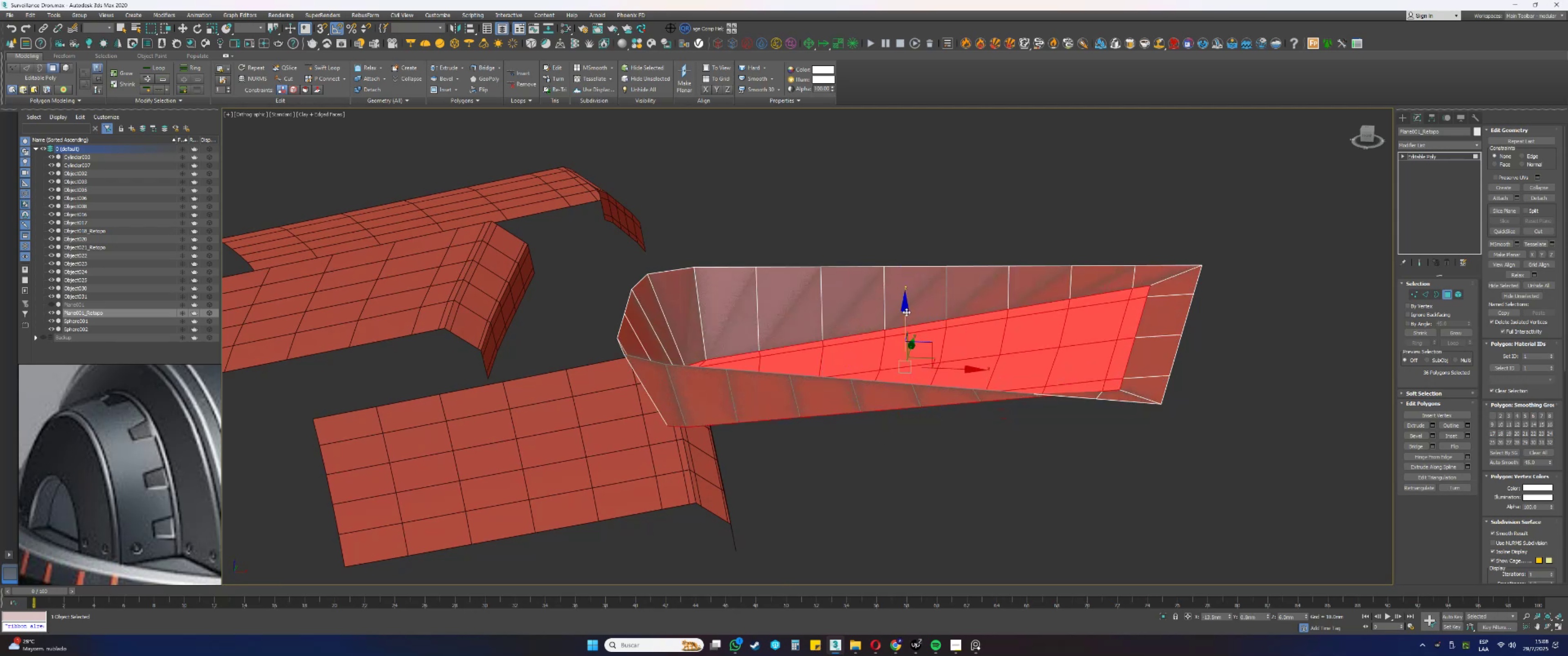 
left_click_drag(start_coordinate=[905, 313], to_coordinate=[913, 341])
 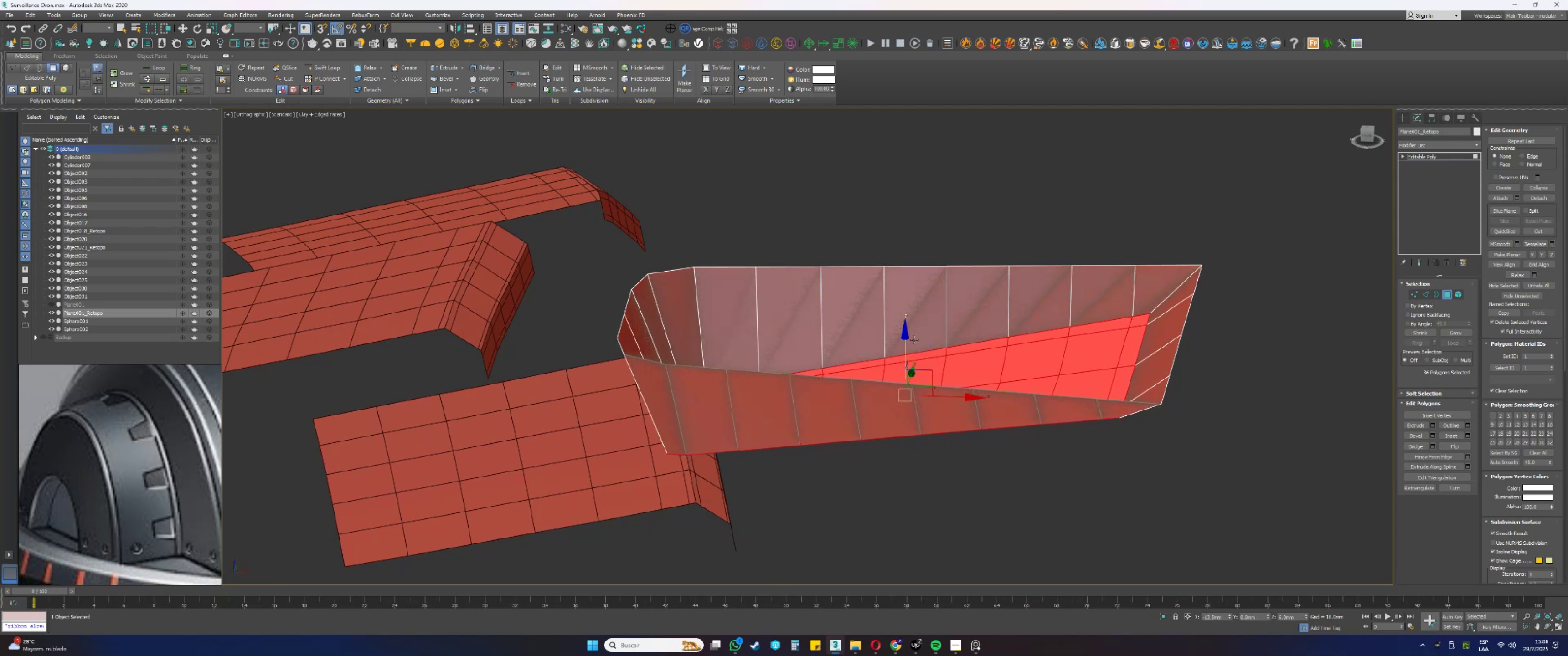 
scroll: coordinate [914, 339], scroll_direction: down, amount: 2.0
 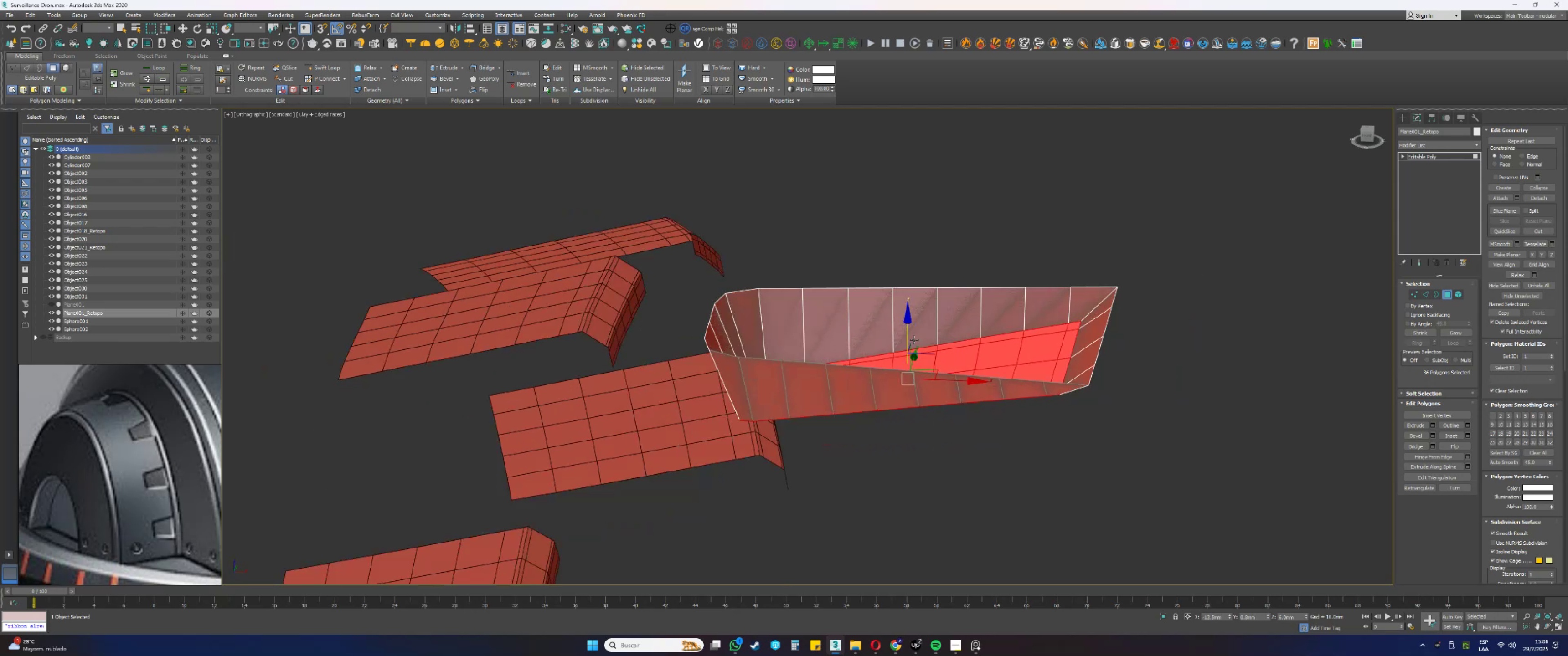 
hold_key(key=AltLeft, duration=1.5)
 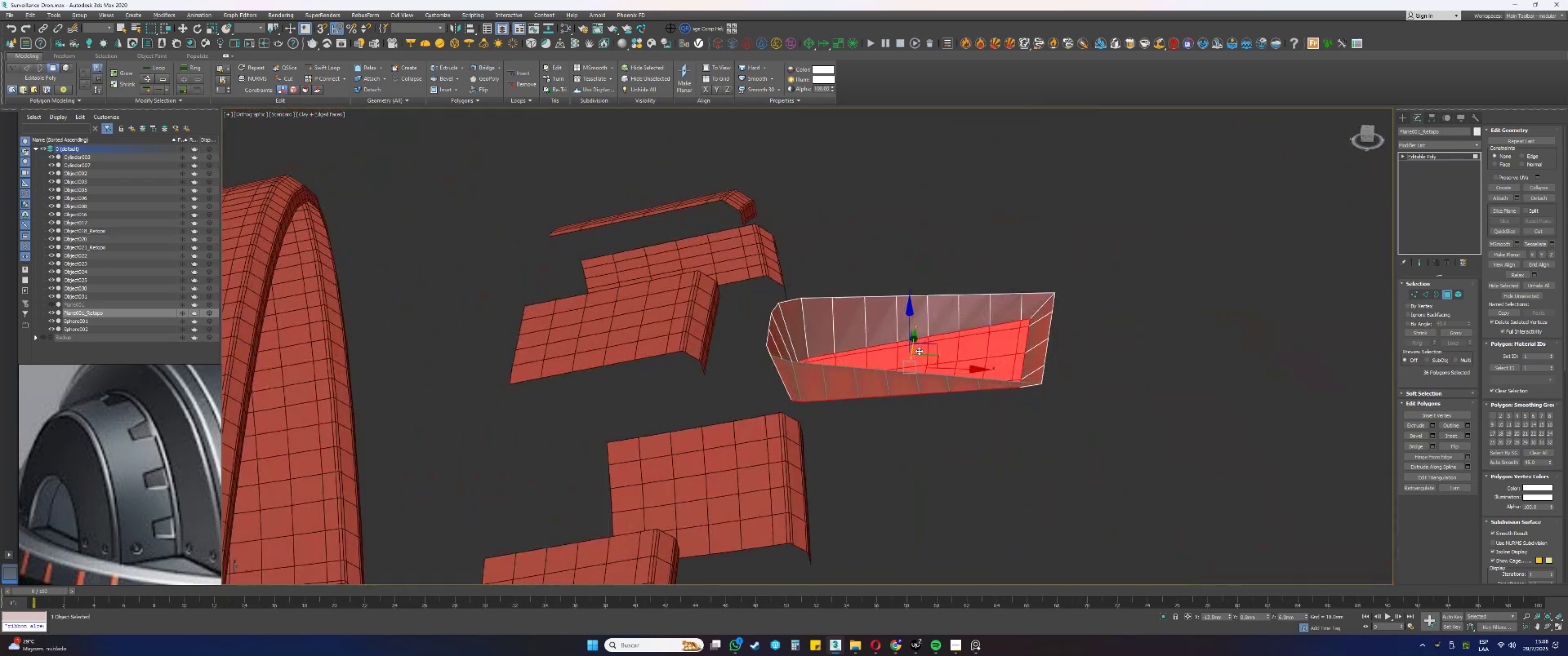 
hold_key(key=AltLeft, duration=1.45)
 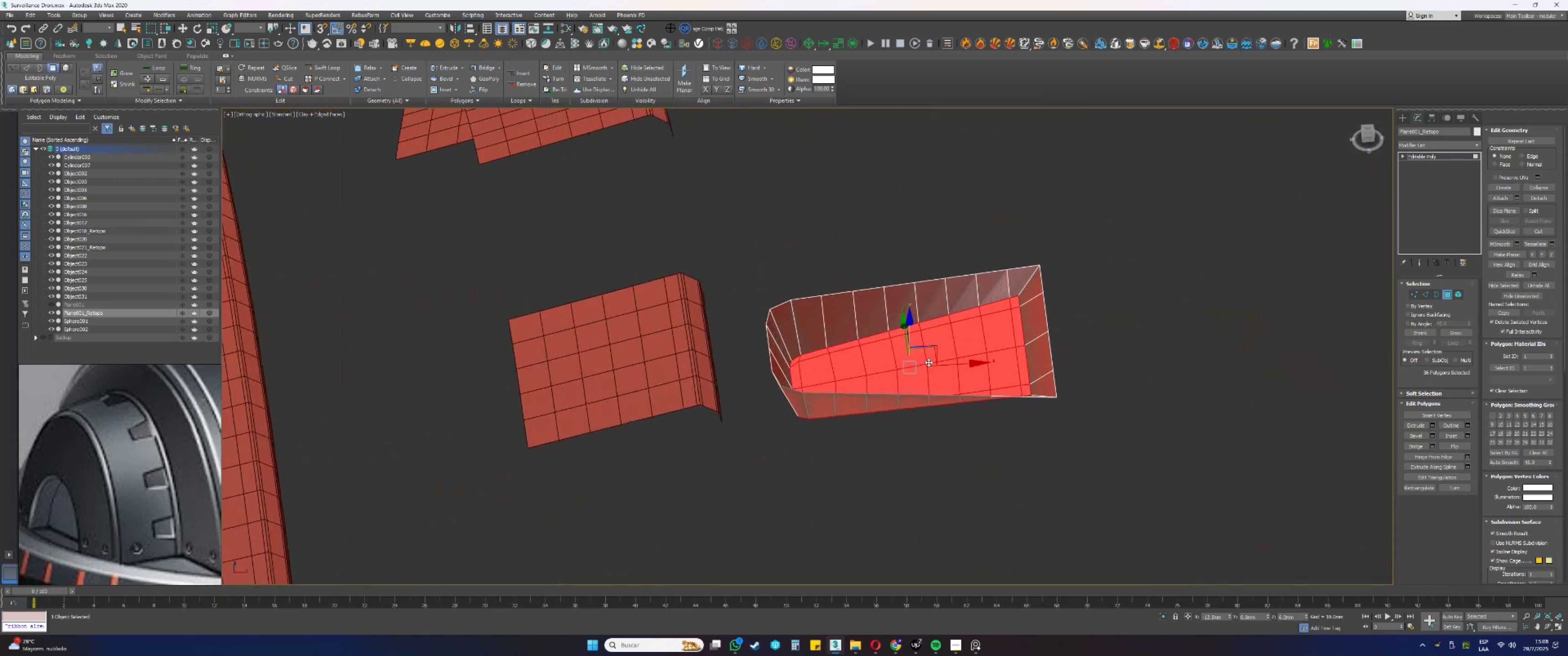 
scroll: coordinate [928, 361], scroll_direction: up, amount: 1.0
 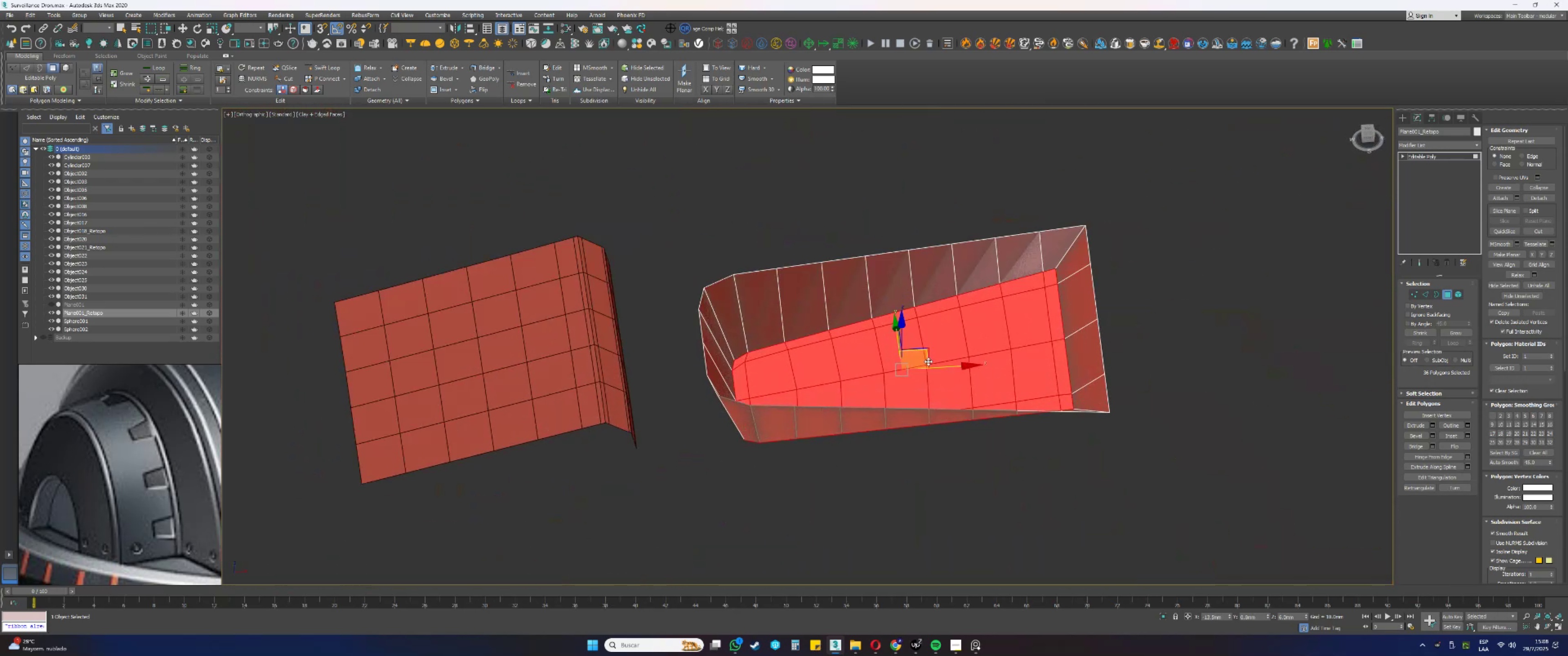 
scroll: coordinate [925, 361], scroll_direction: down, amount: 1.0
 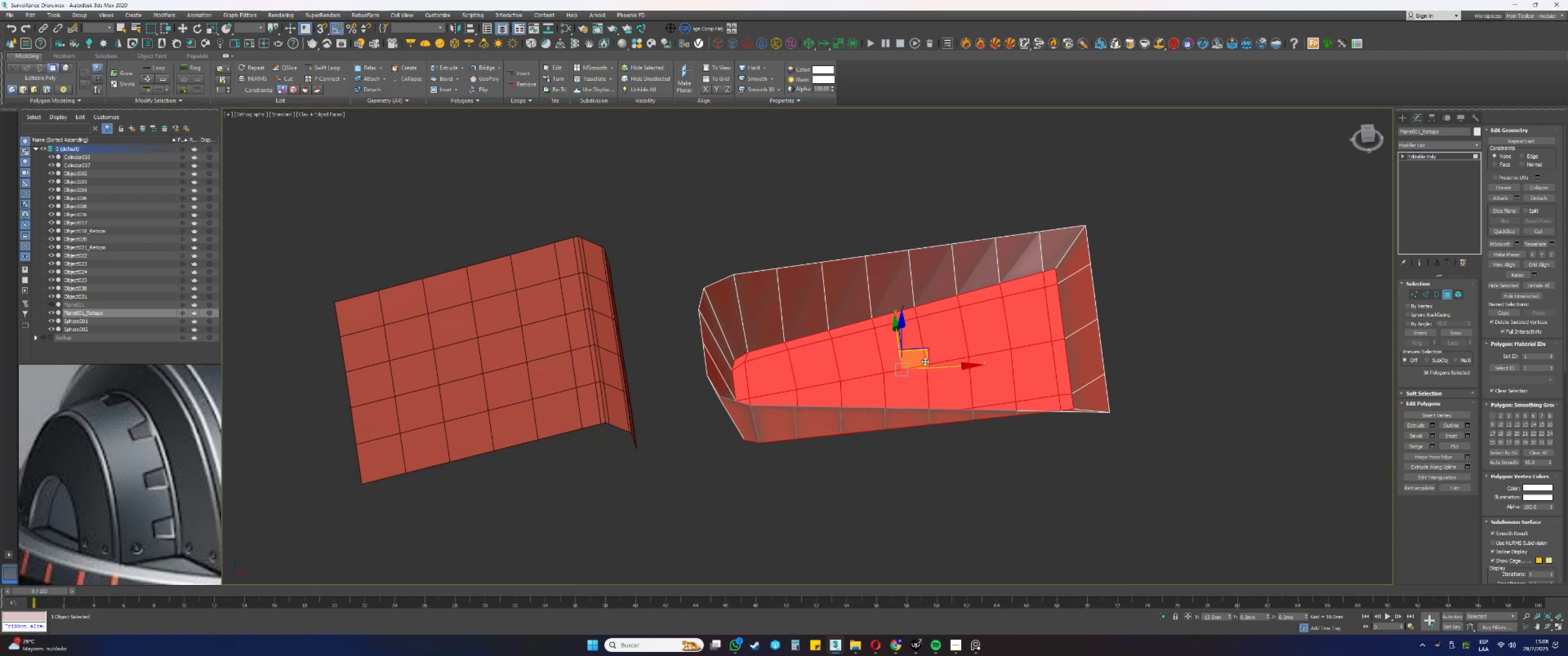 
key(3)
 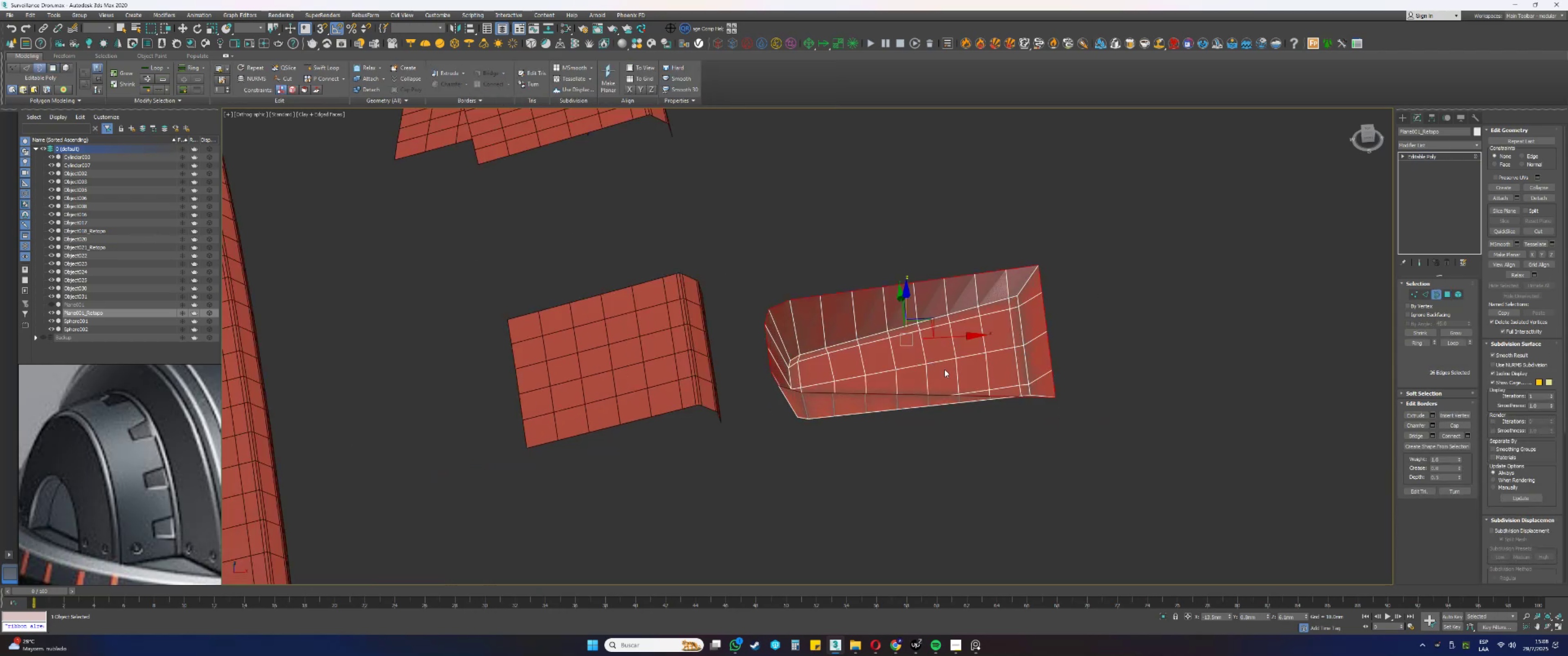 
scroll: coordinate [948, 367], scroll_direction: down, amount: 2.0
 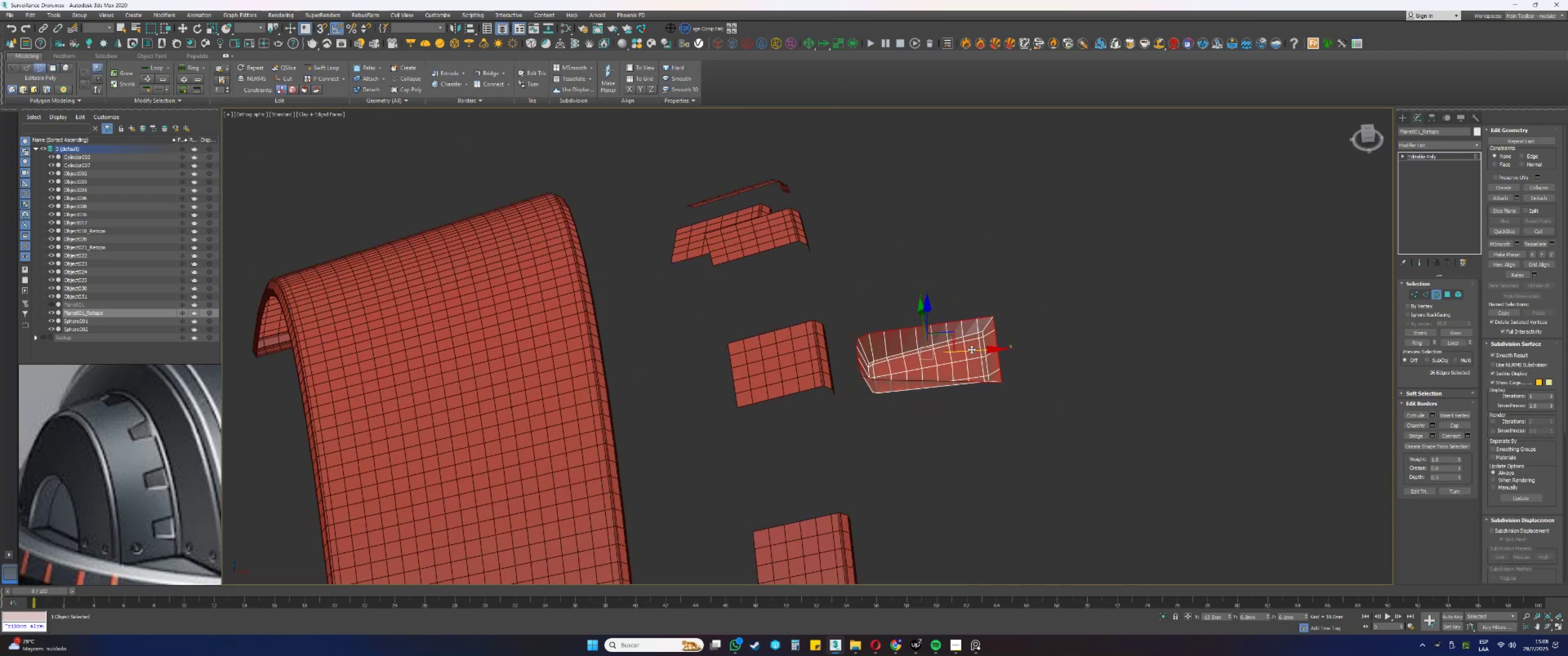 
key(Control+ControlLeft)
 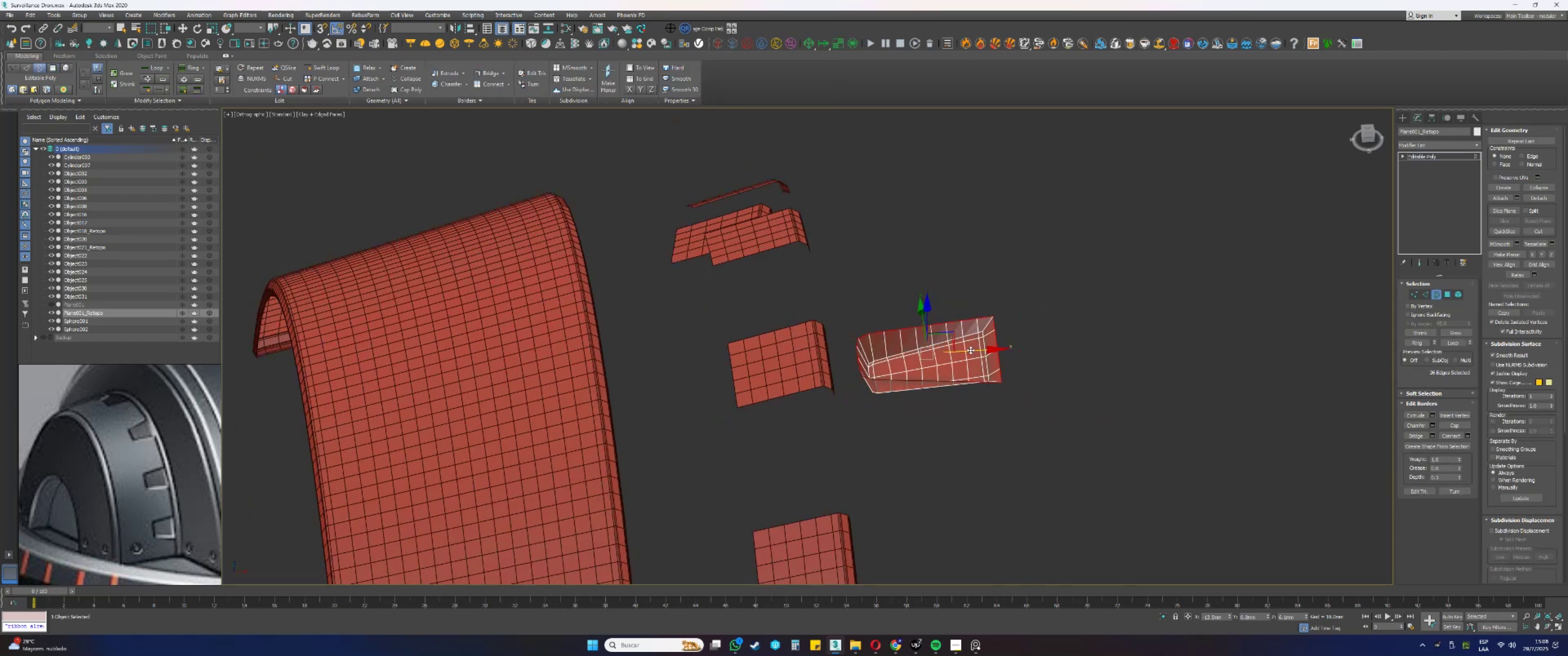 
key(Control+Z)
 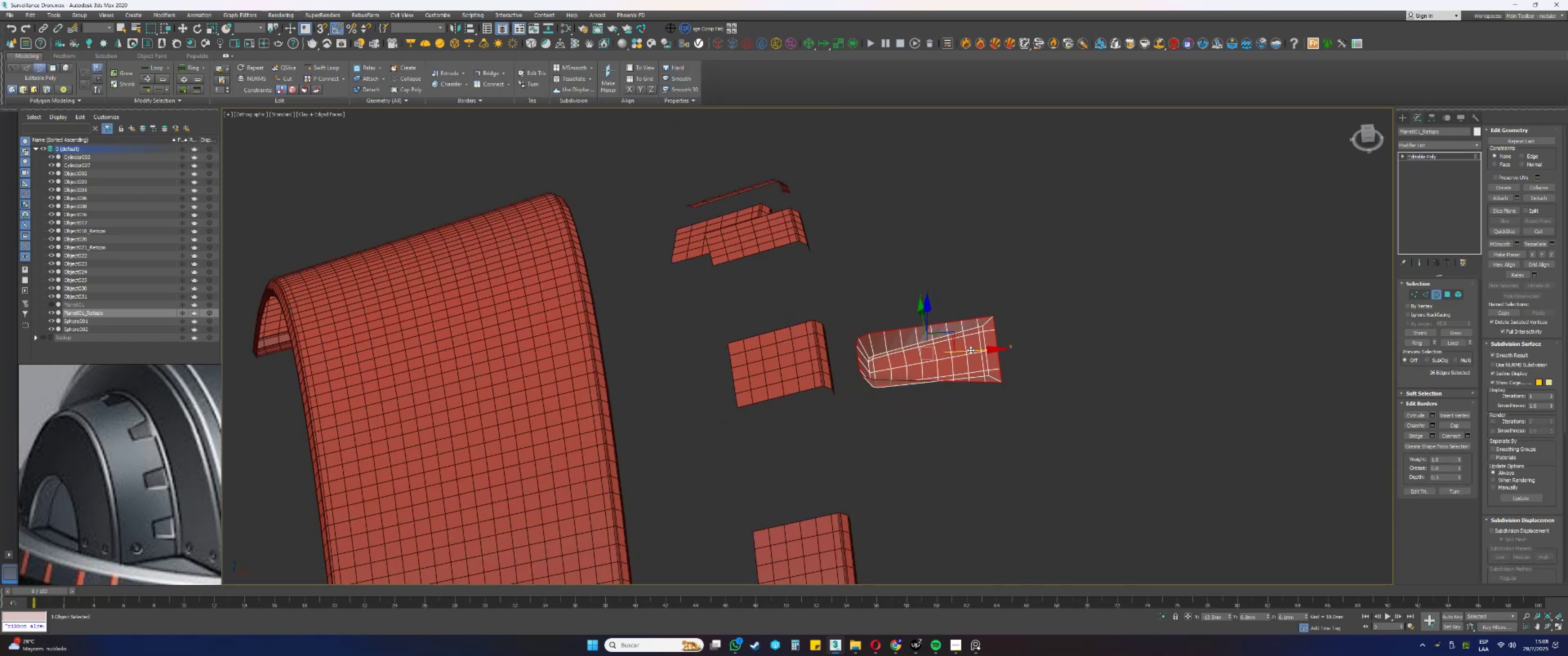 
key(Control+ControlLeft)
 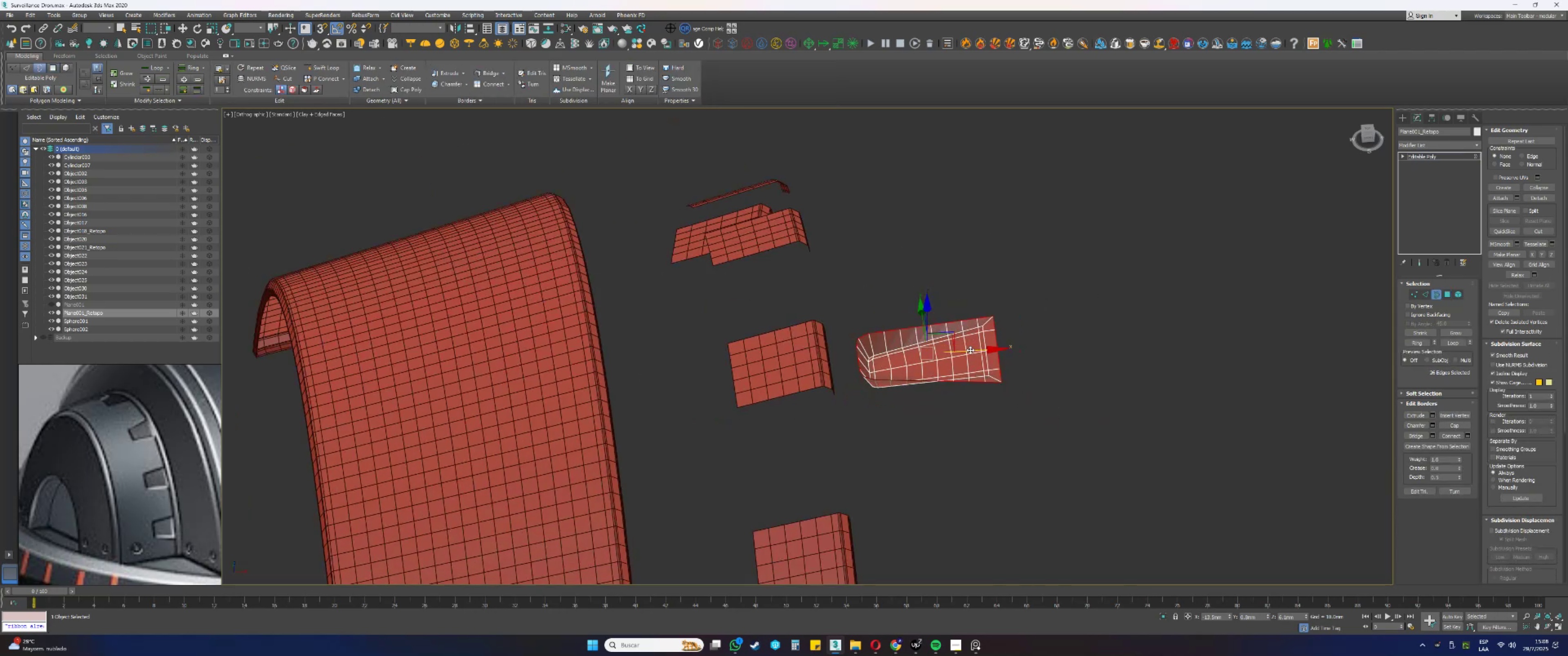 
key(Control+Z)
 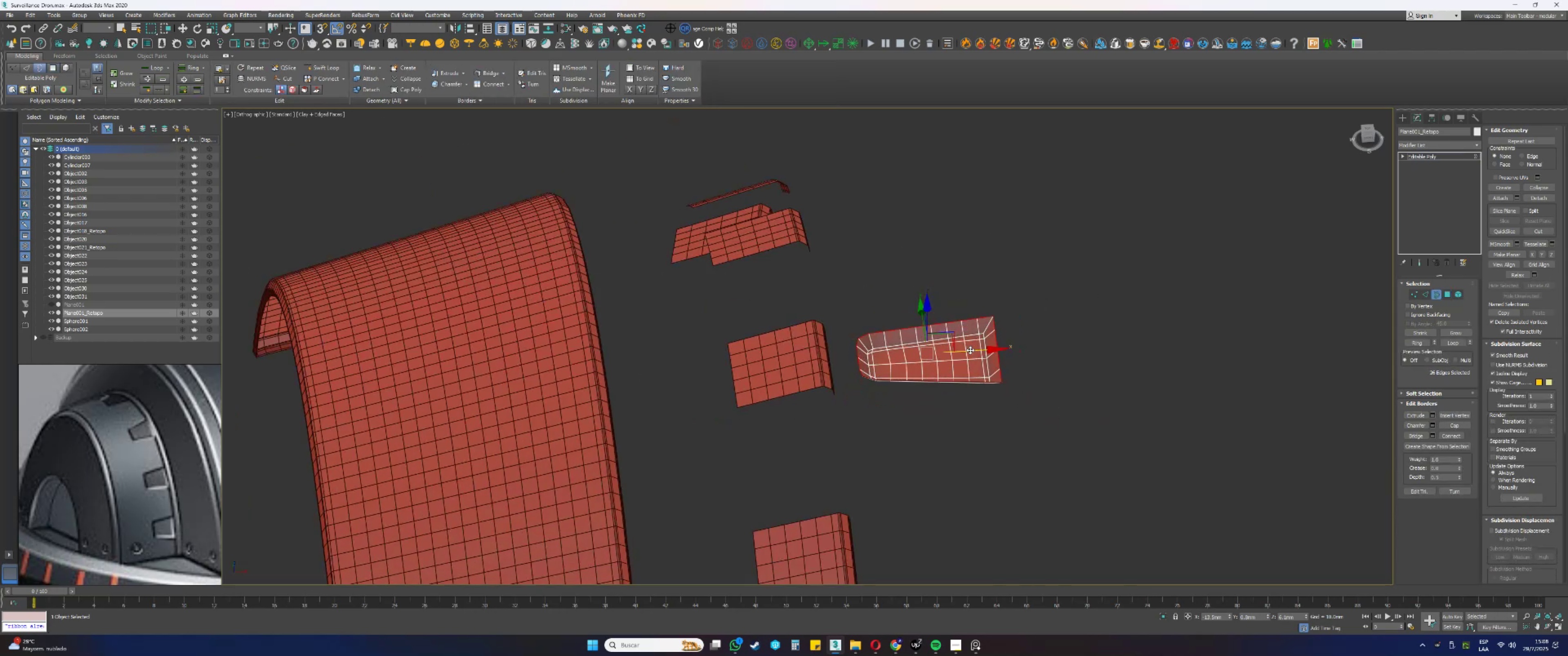 
key(Control+ControlLeft)
 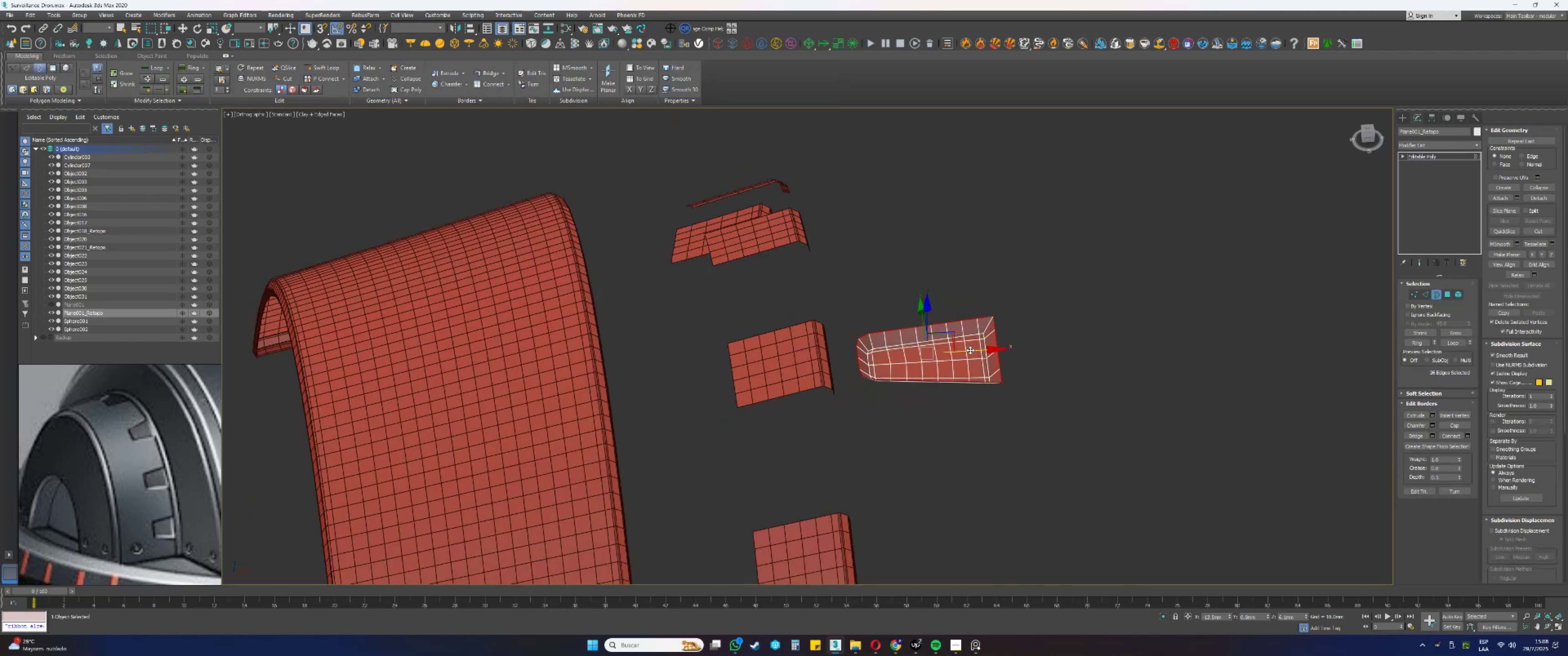 
key(Control+Z)
 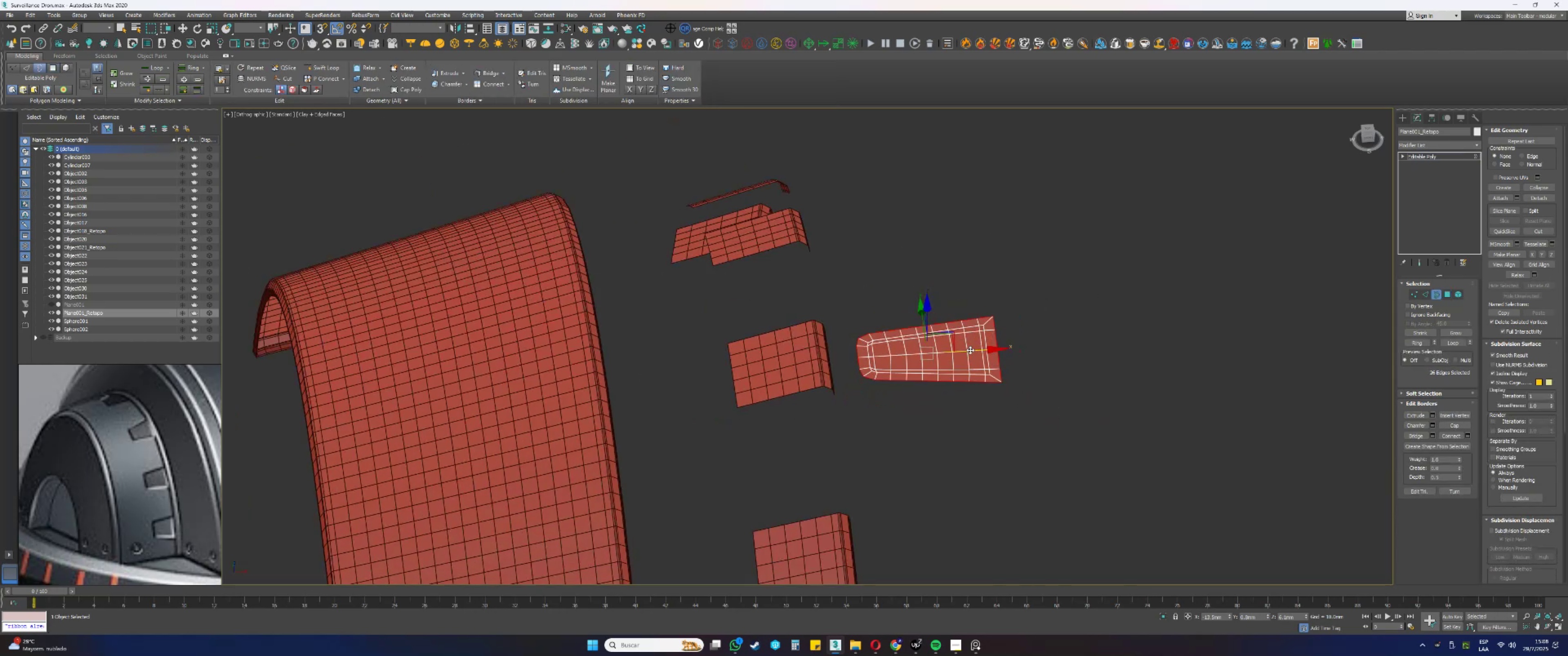 
key(Control+ControlLeft)
 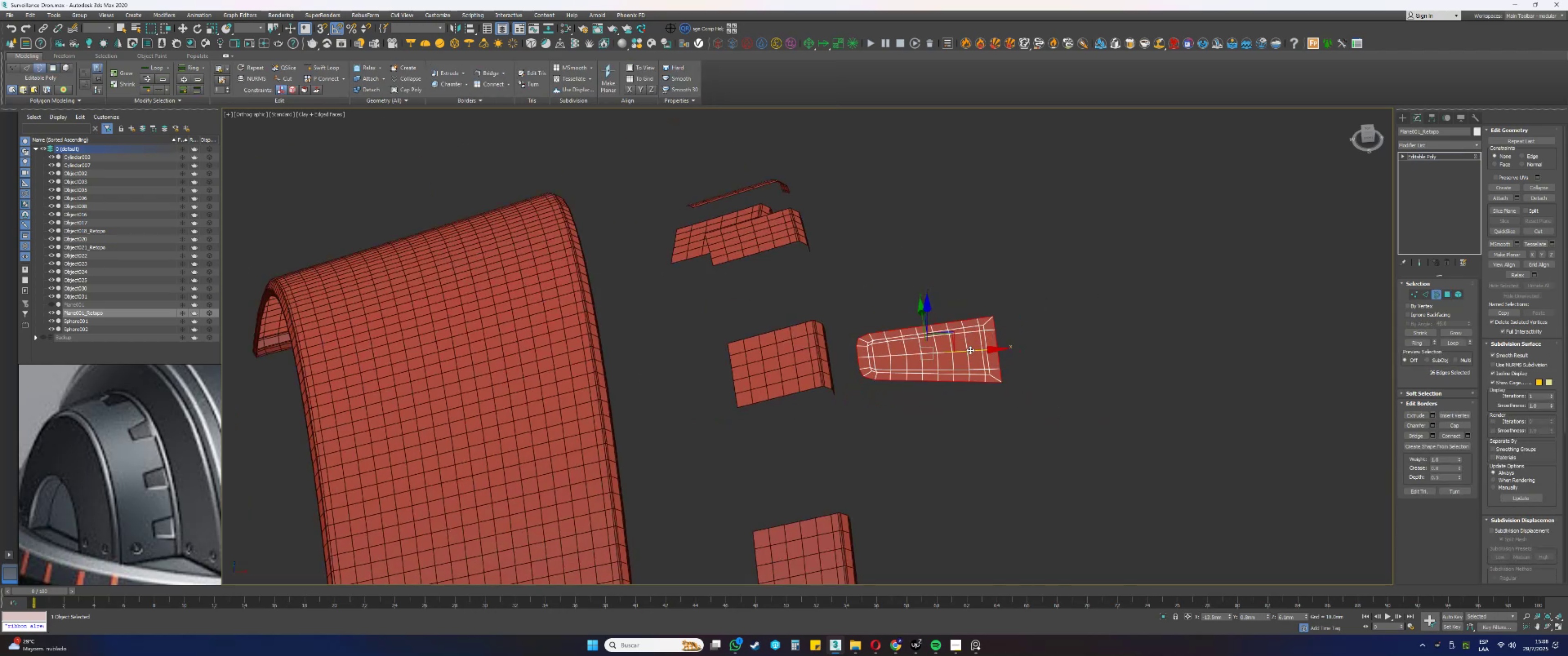 
key(Control+Z)
 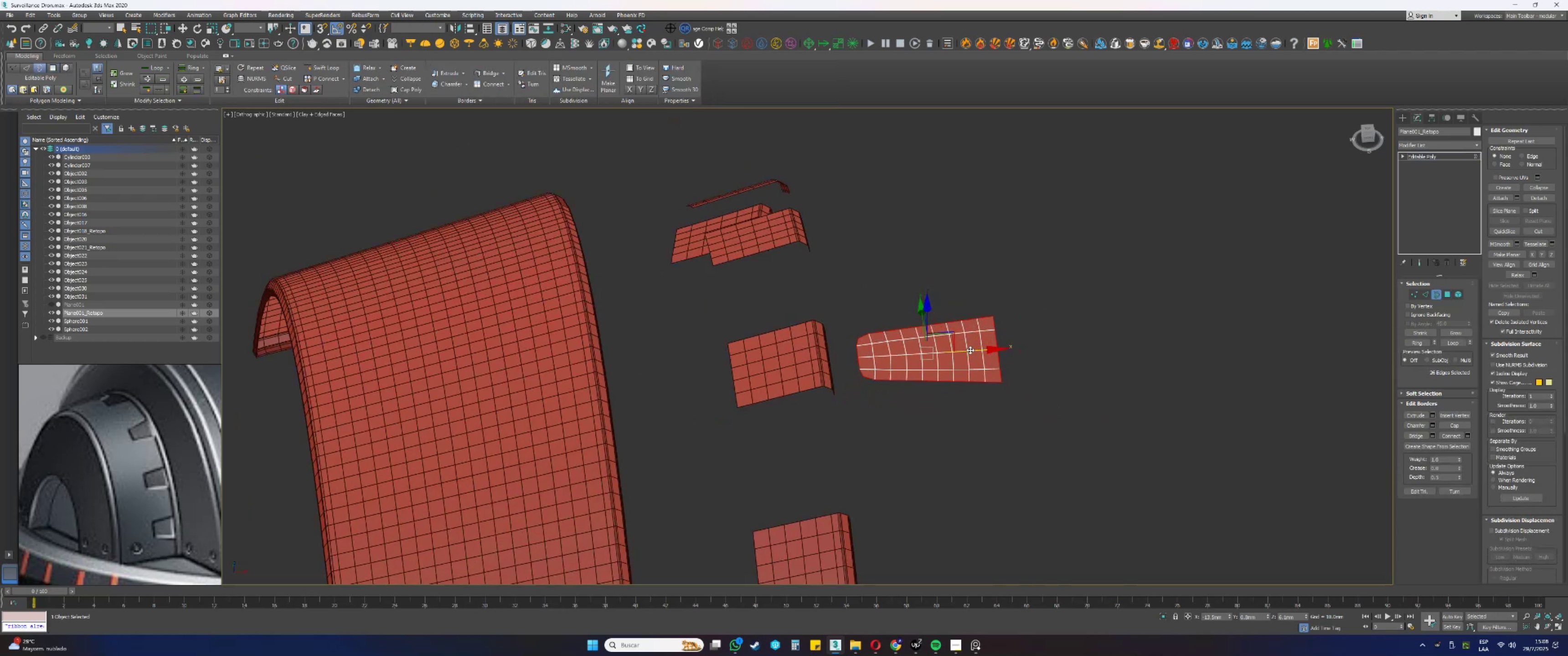 
scroll: coordinate [970, 350], scroll_direction: up, amount: 2.0
 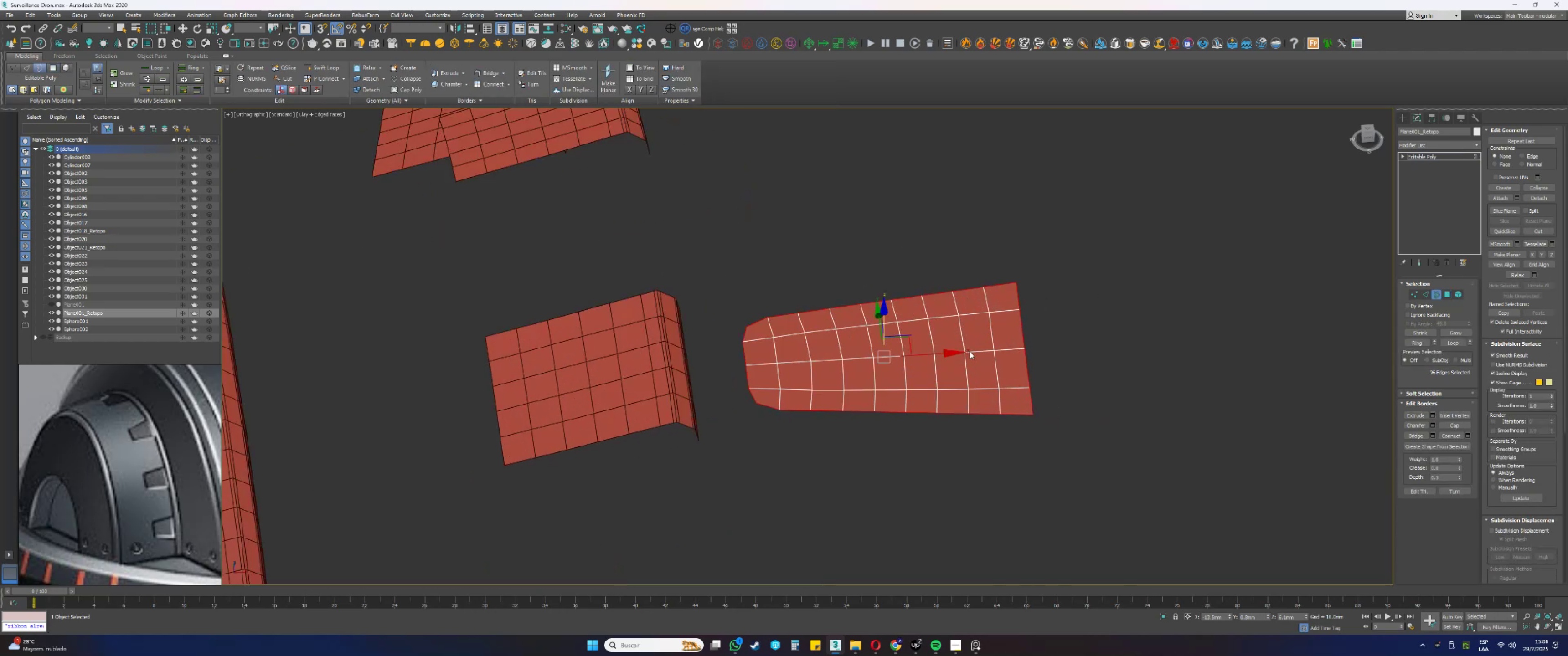 
key(Control+Y)
 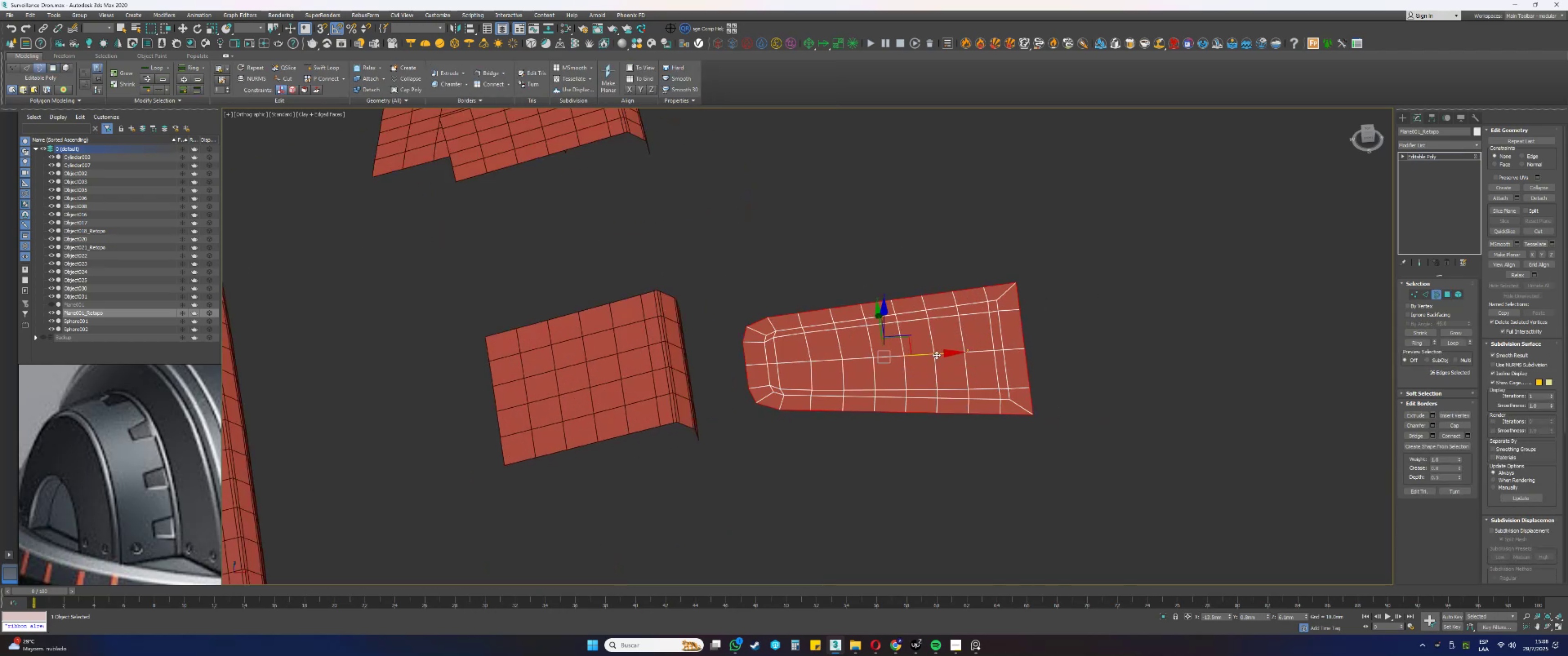 
key(3)
 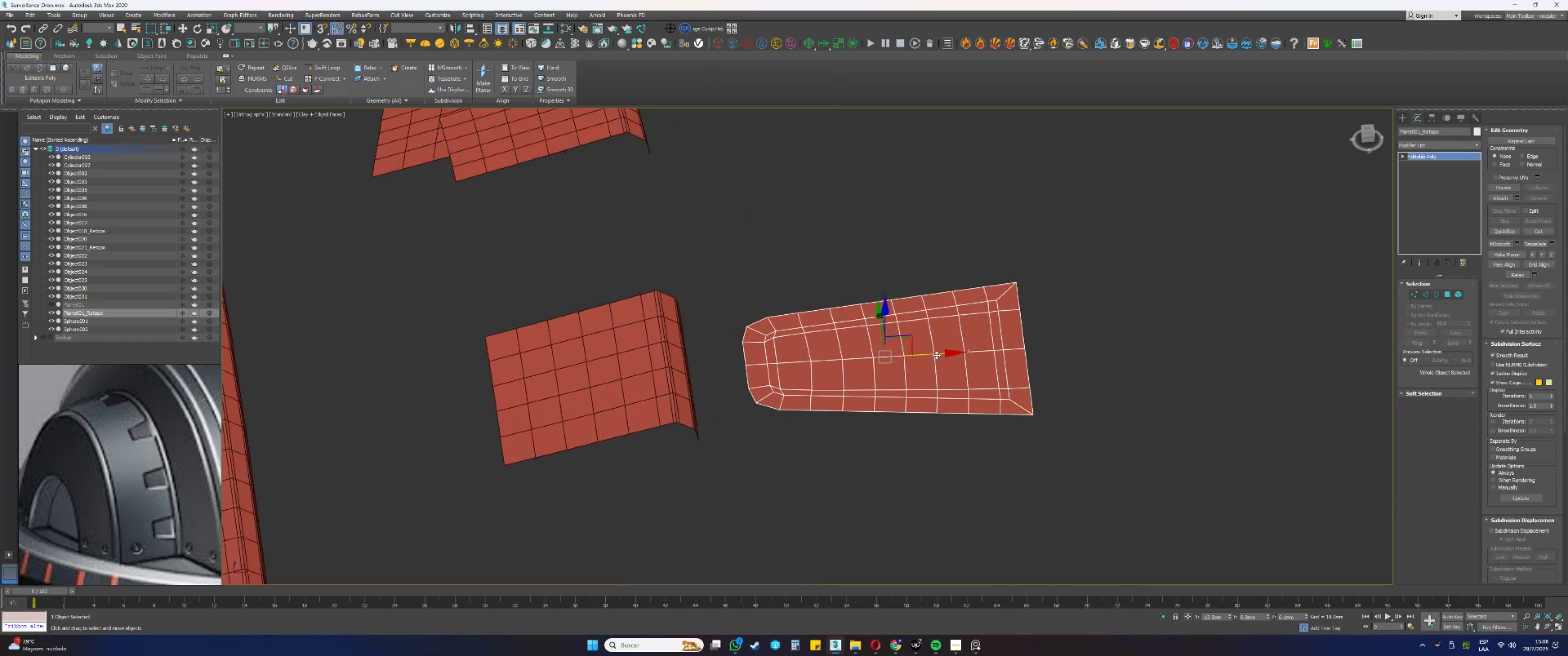 
key(Shift+ShiftLeft)
 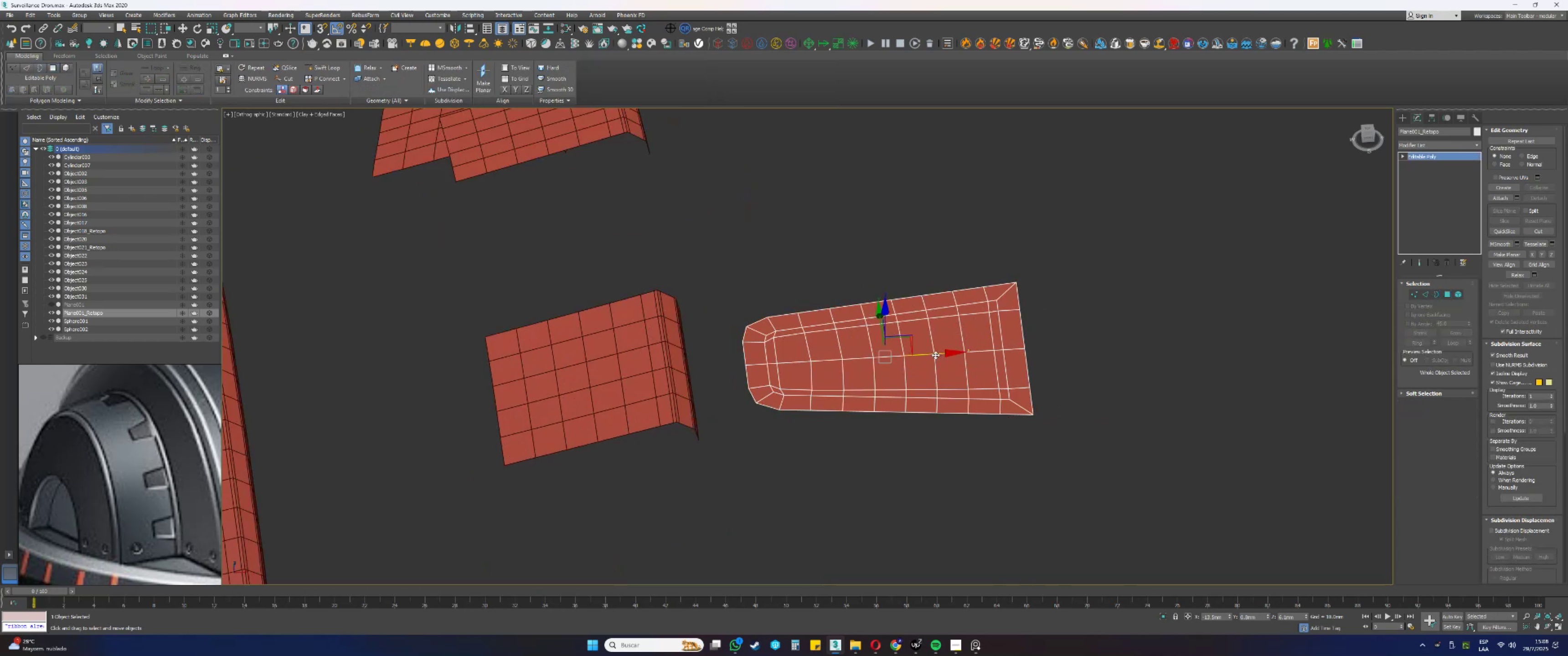 
left_click_drag(start_coordinate=[935, 355], to_coordinate=[1231, 334])
 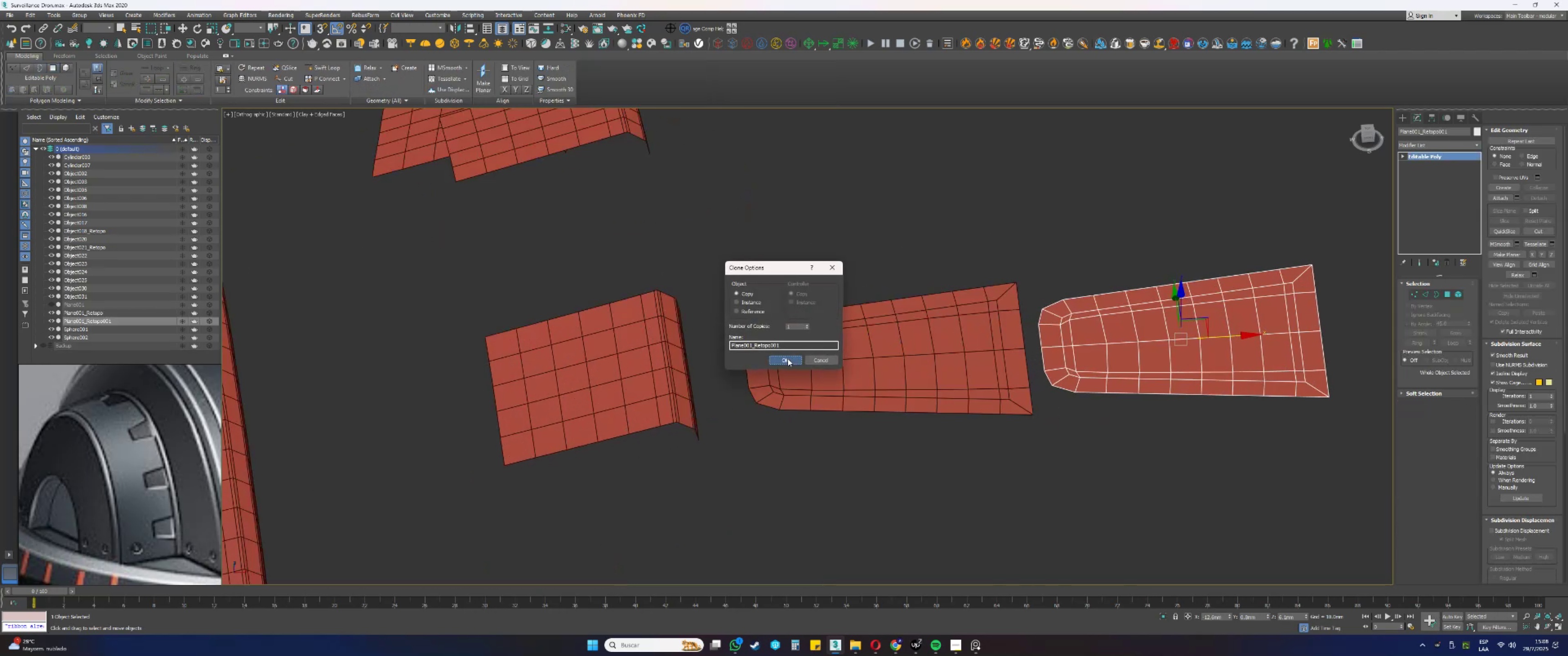 
key(4)
 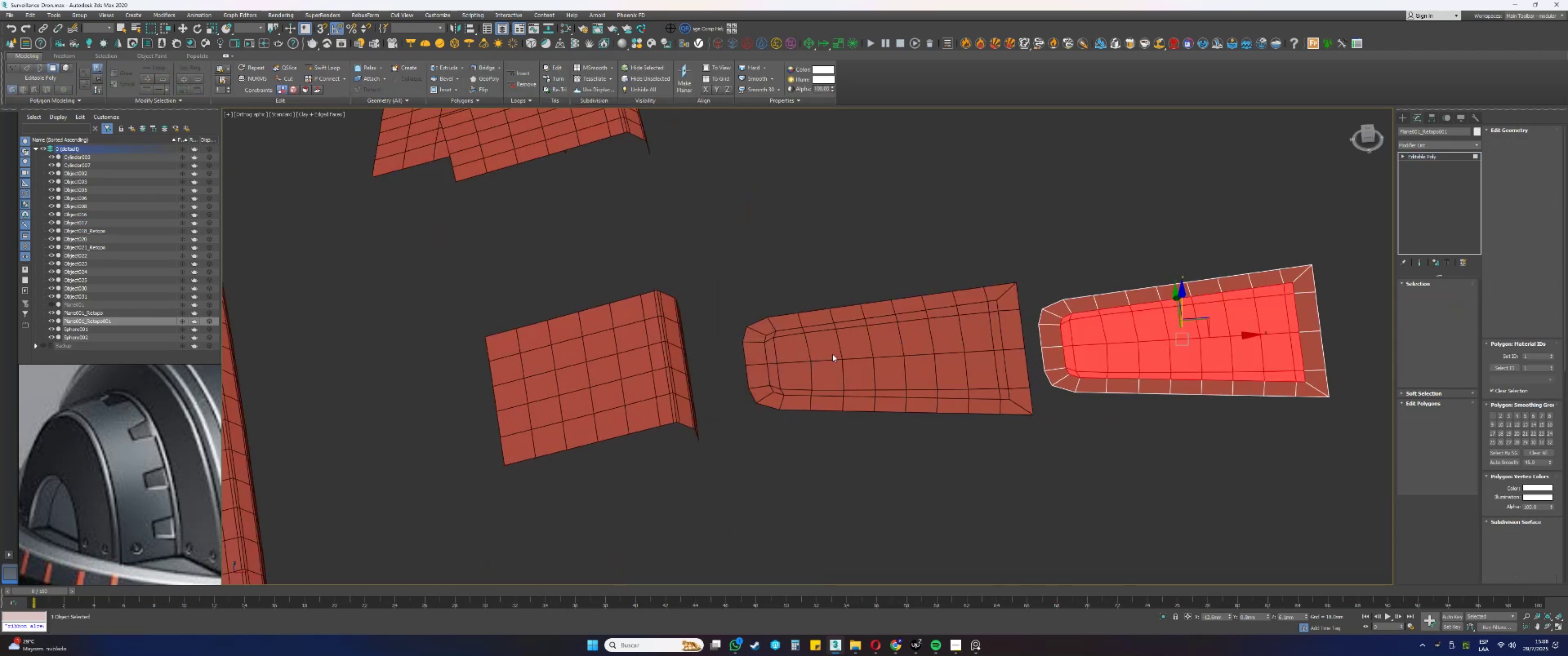 
left_click([857, 350])
 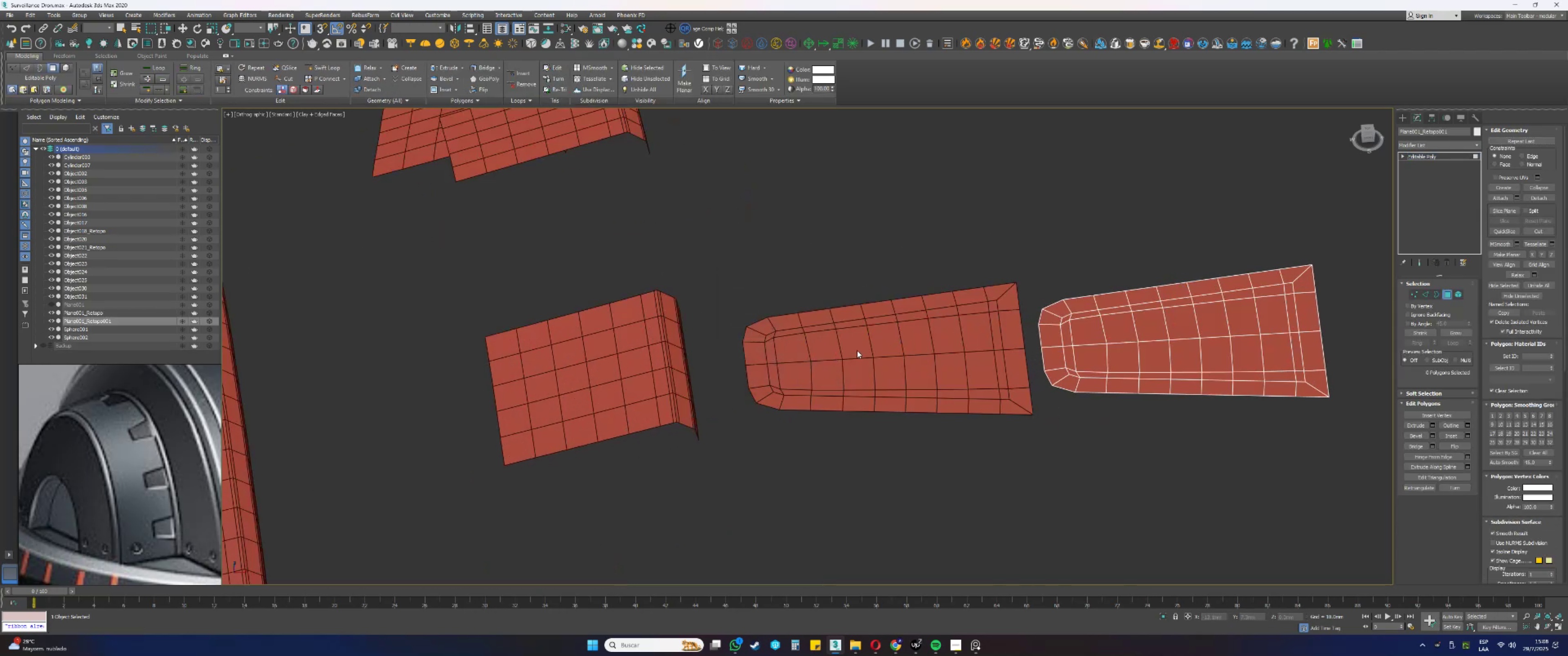 
key(4)
 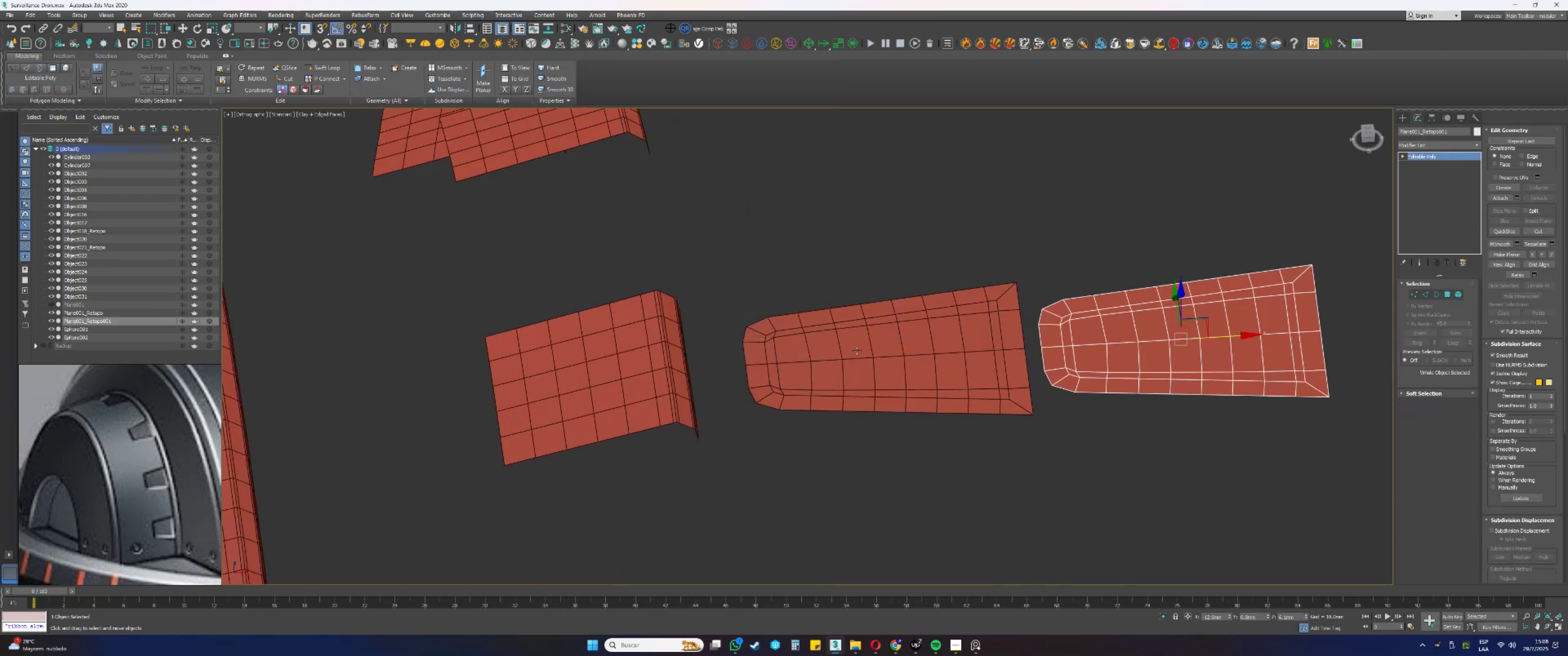 
left_click([857, 351])
 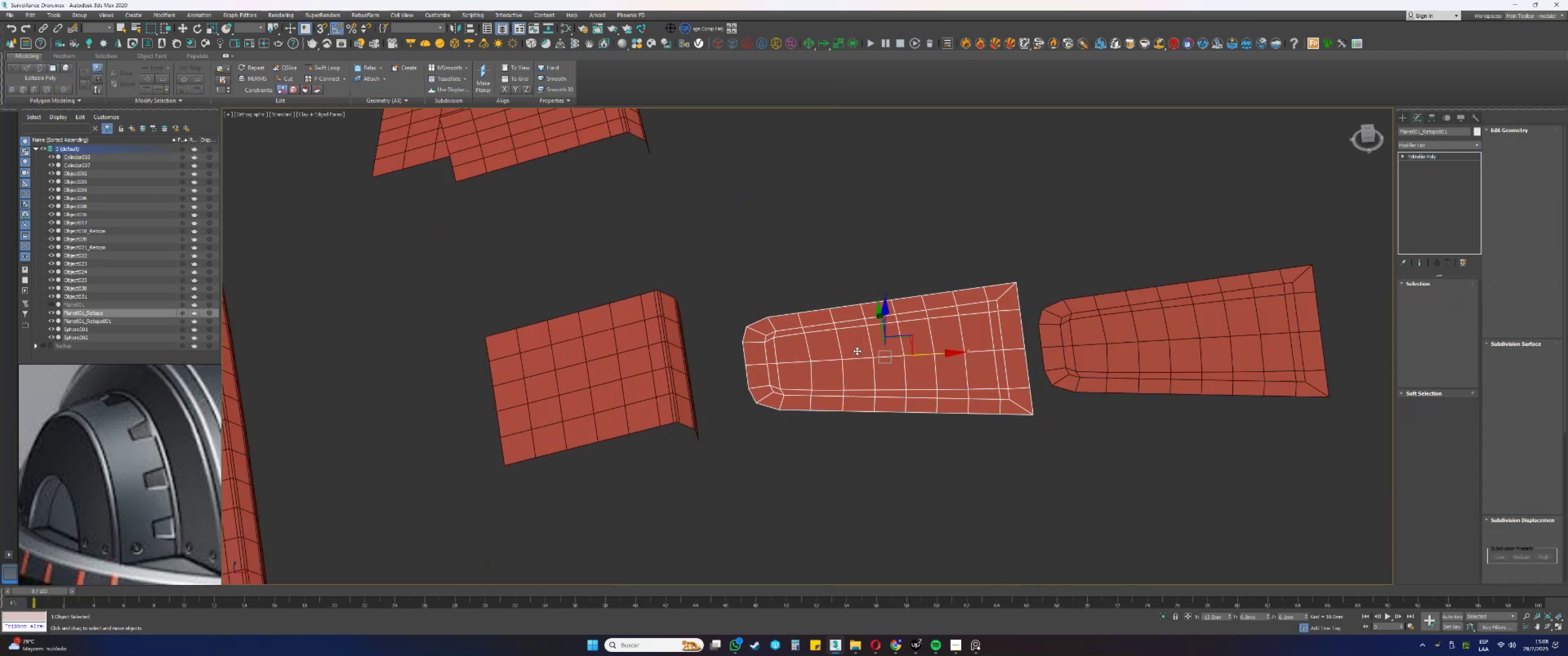 
key(4)
 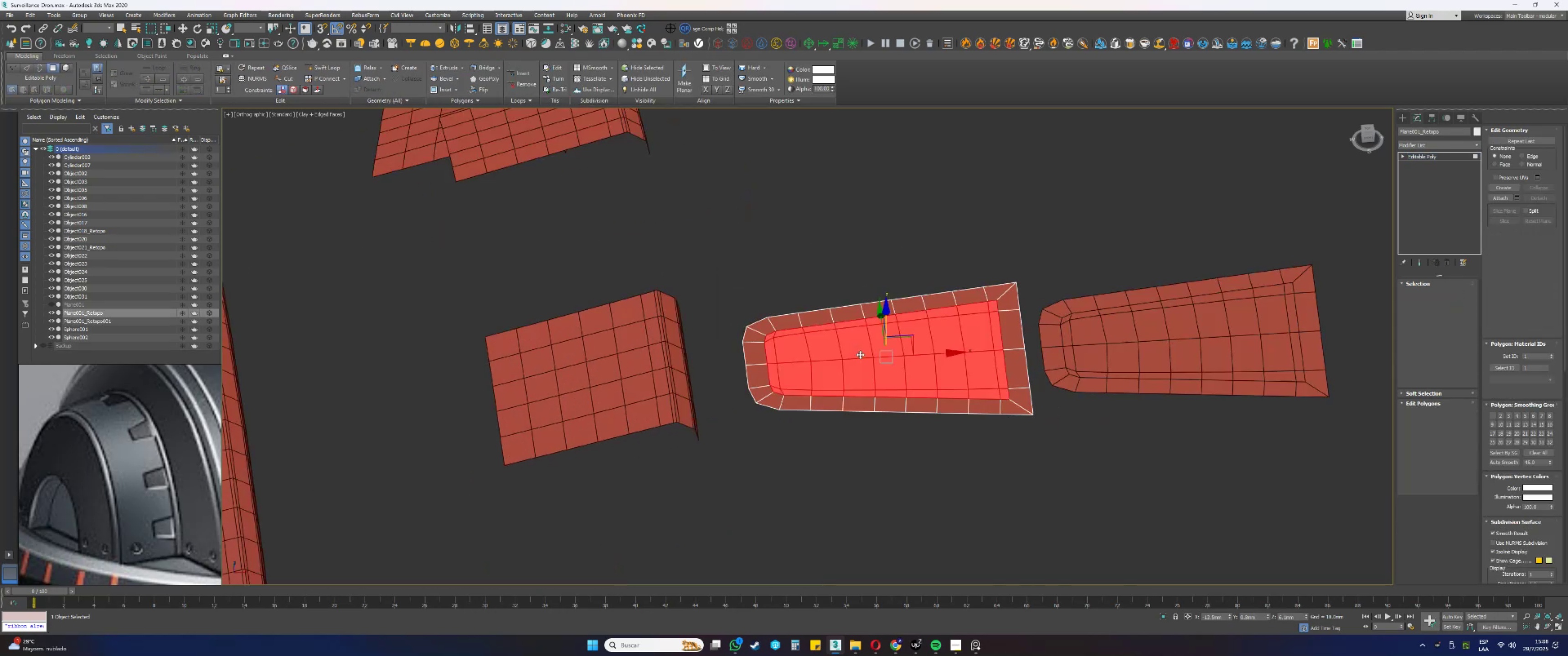 
scroll: coordinate [876, 354], scroll_direction: up, amount: 2.0
 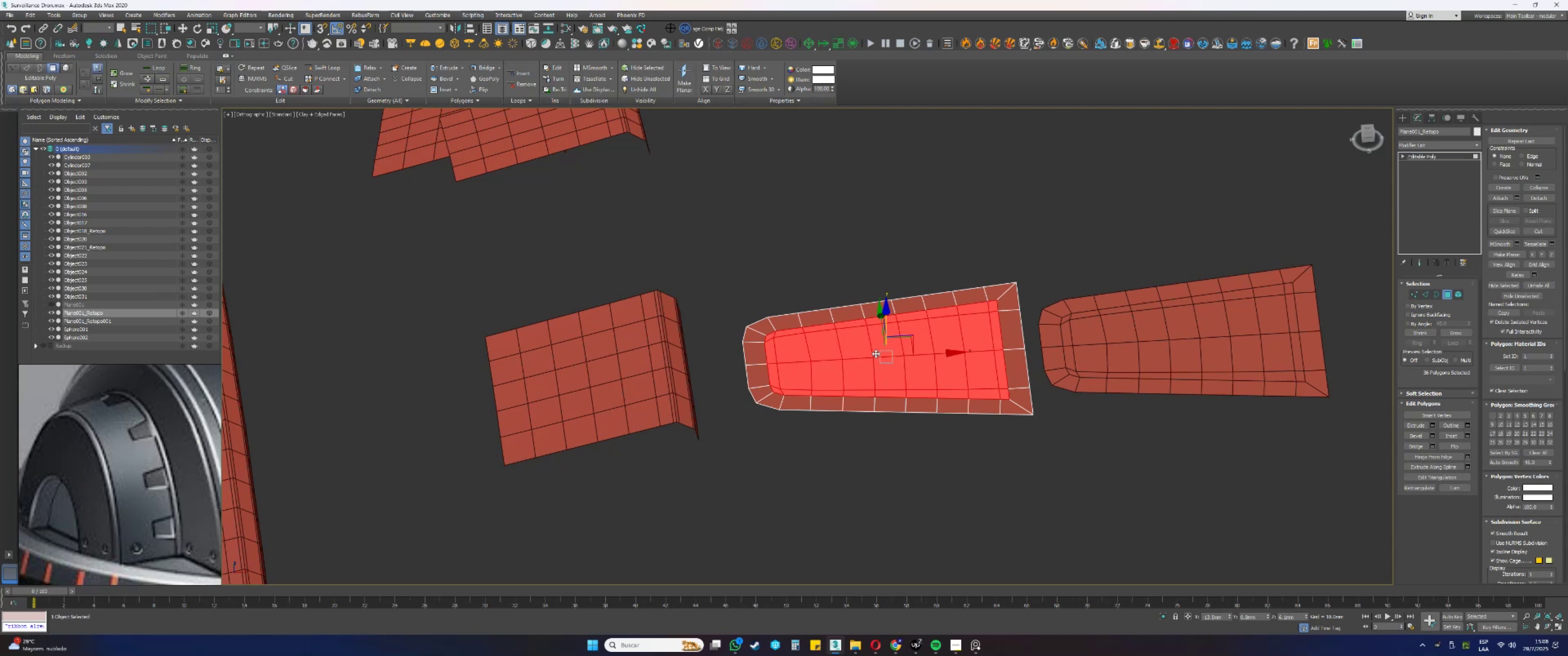 
hold_key(key=AltLeft, duration=0.33)
 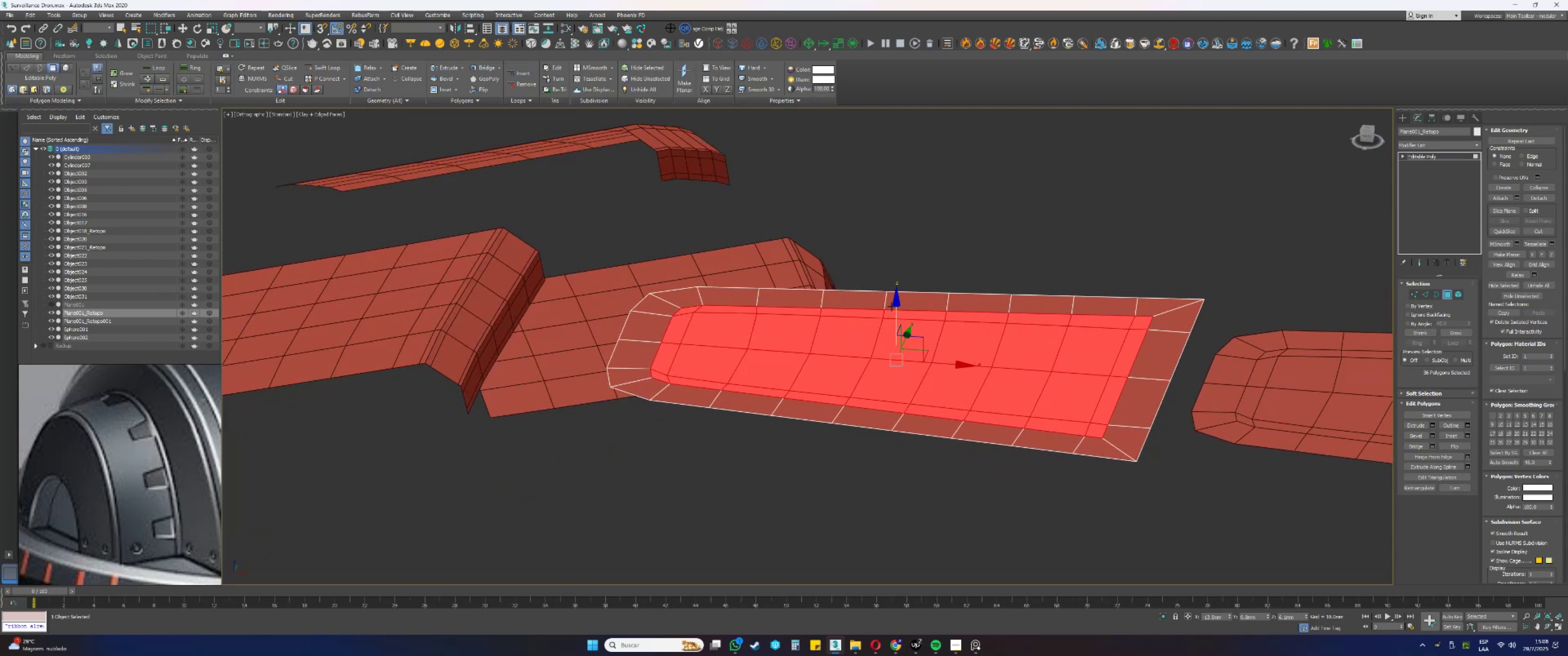 
left_click_drag(start_coordinate=[897, 308], to_coordinate=[906, 371])
 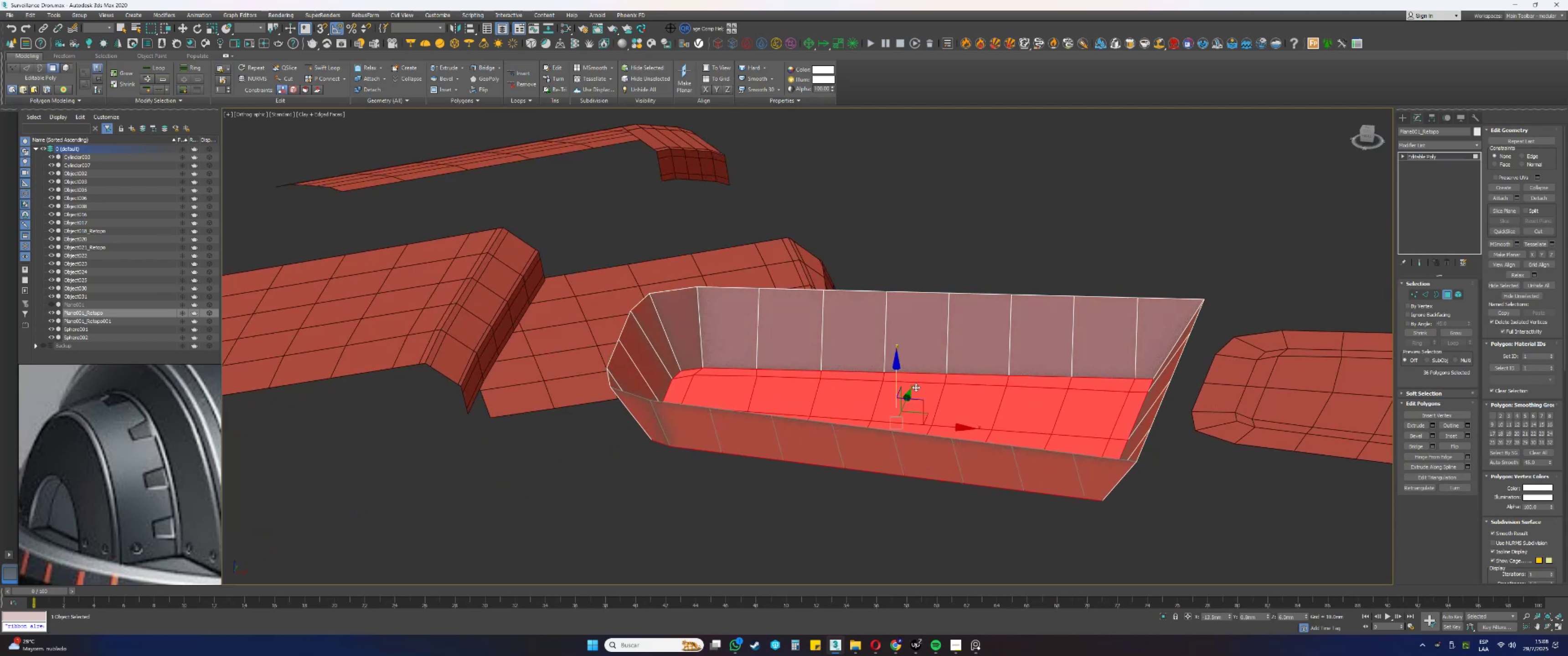 
type(ew)
 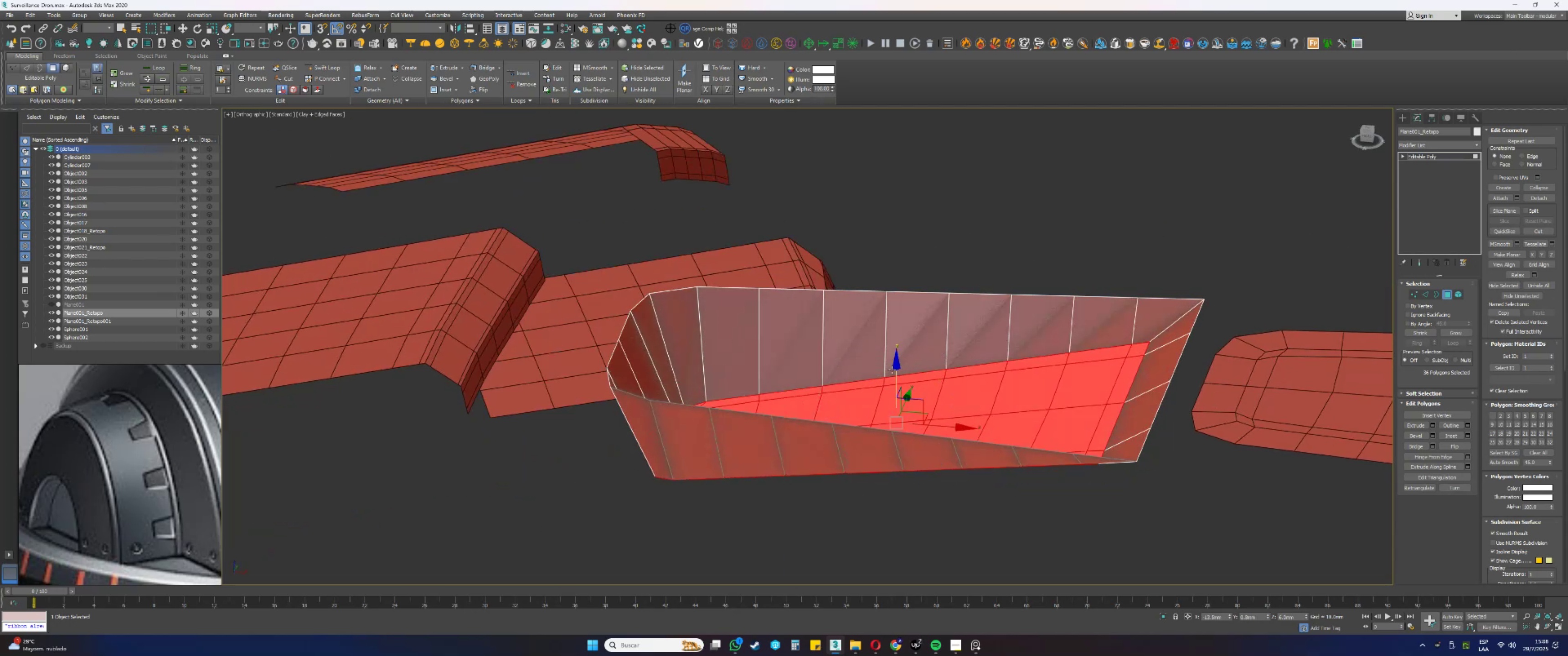 
left_click_drag(start_coordinate=[920, 374], to_coordinate=[916, 372])
 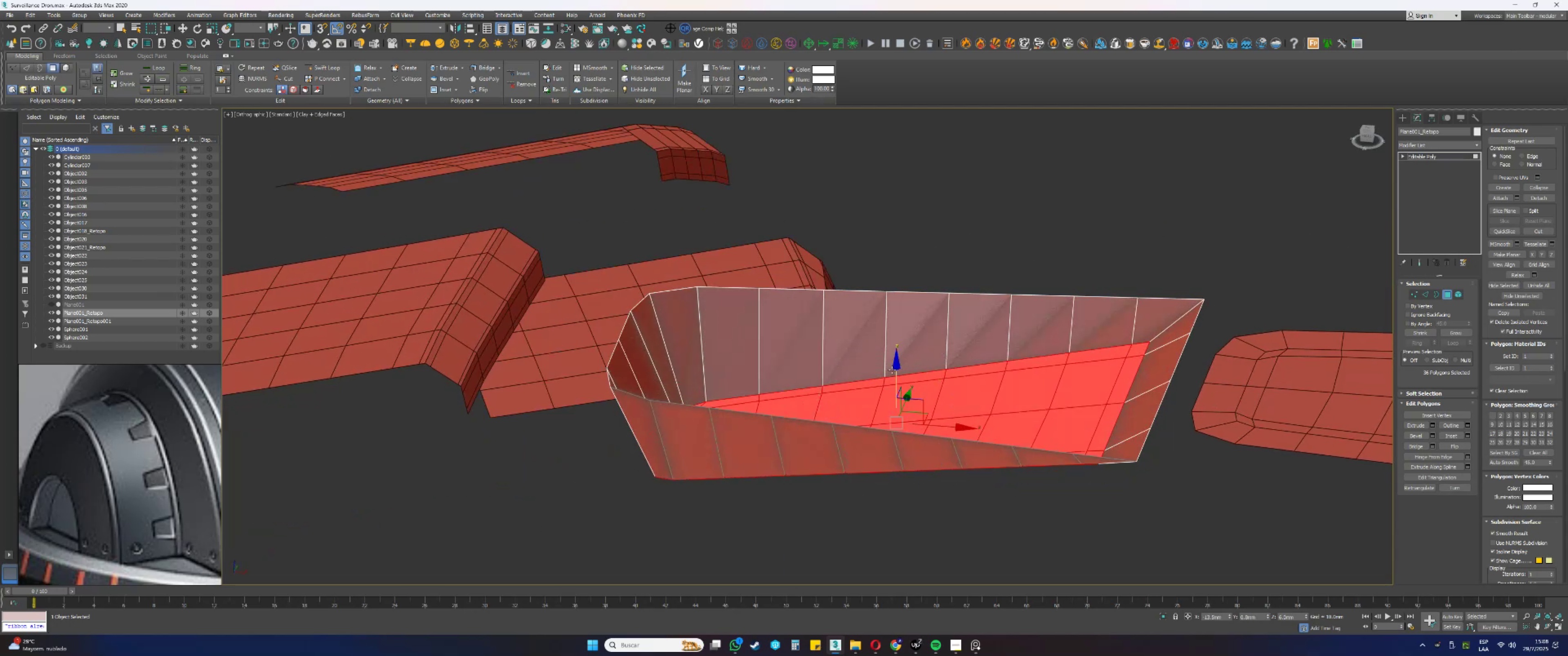 
left_click_drag(start_coordinate=[897, 373], to_coordinate=[903, 398])
 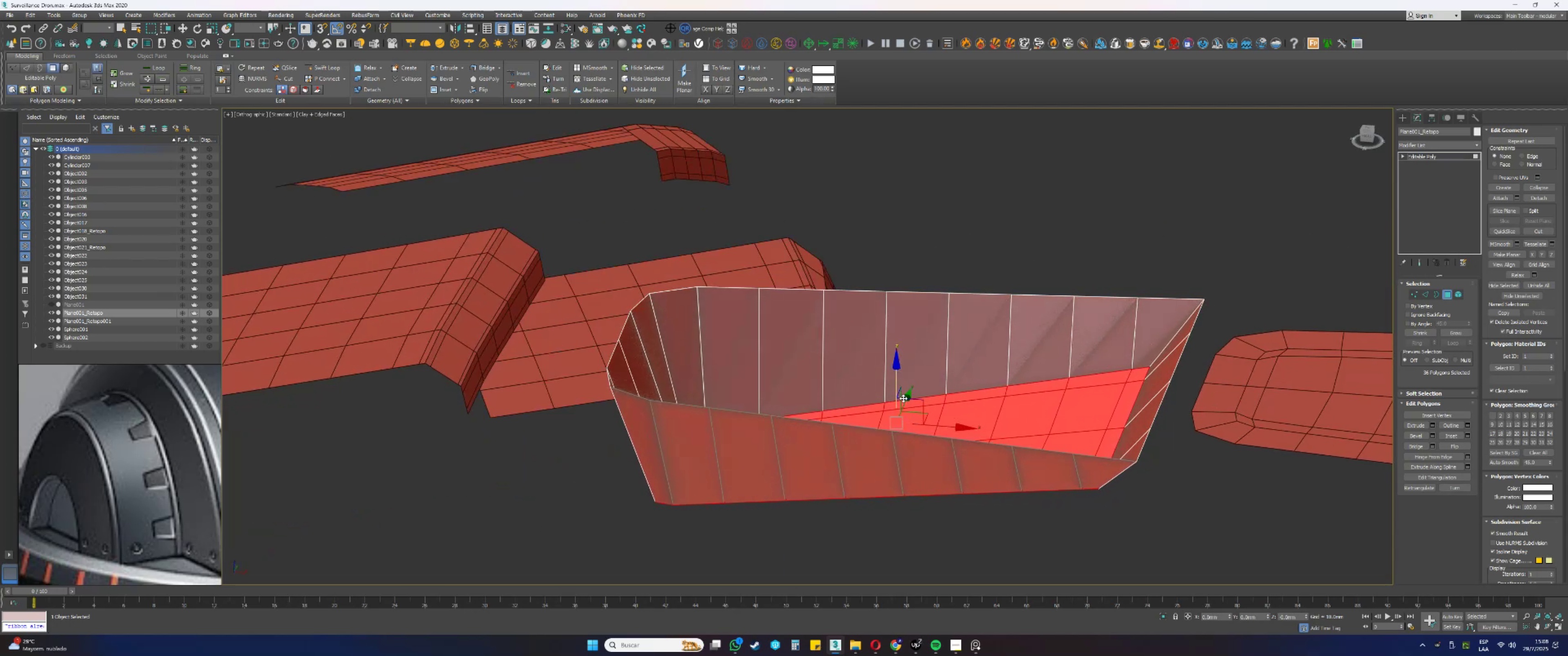 
scroll: coordinate [898, 382], scroll_direction: down, amount: 2.0
 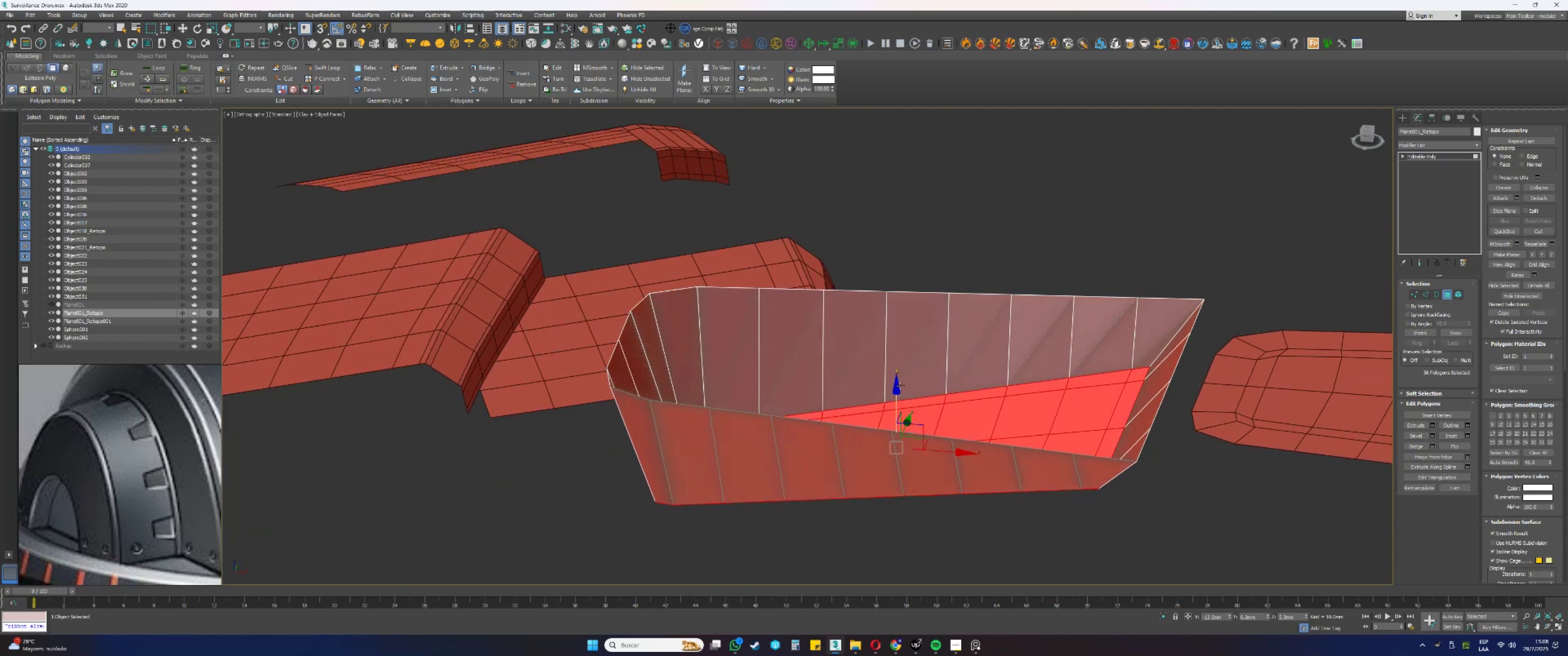 
hold_key(key=AltLeft, duration=1.5)
 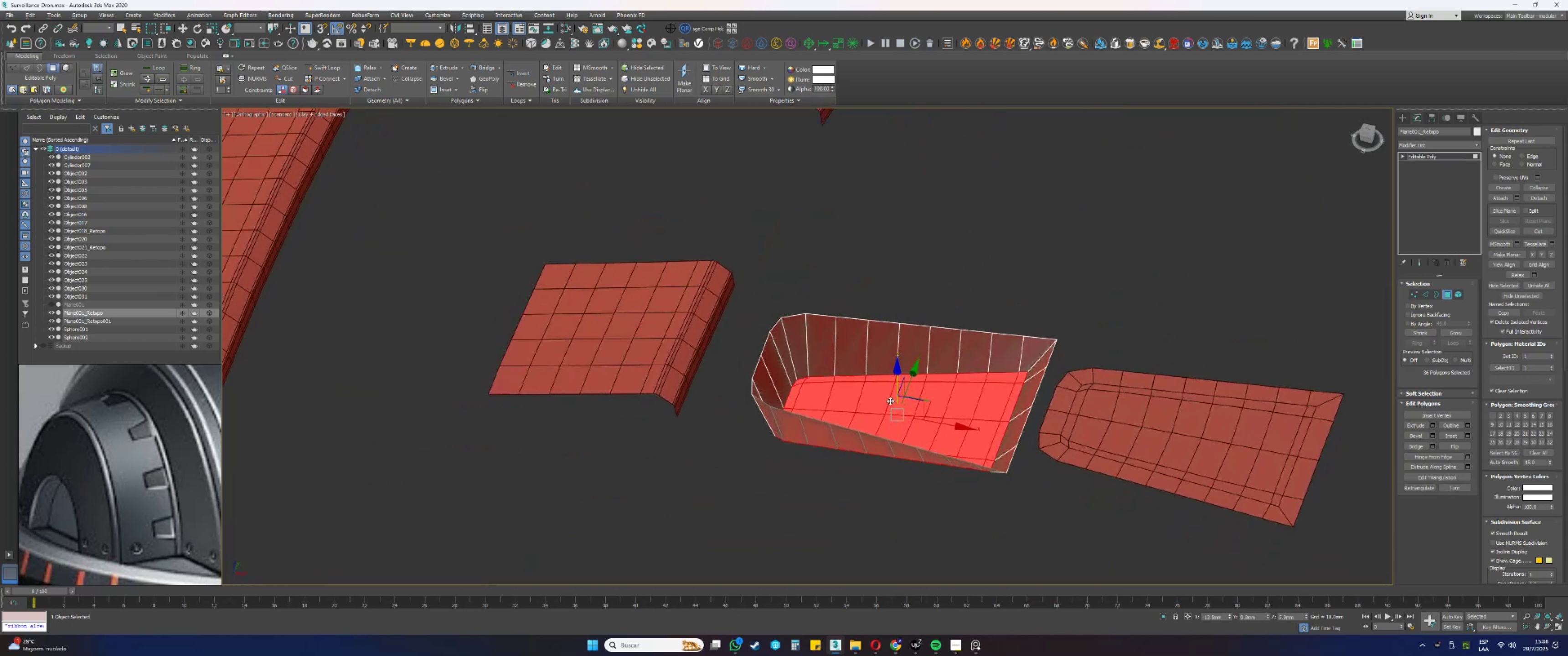 
key(Alt+AltLeft)
 